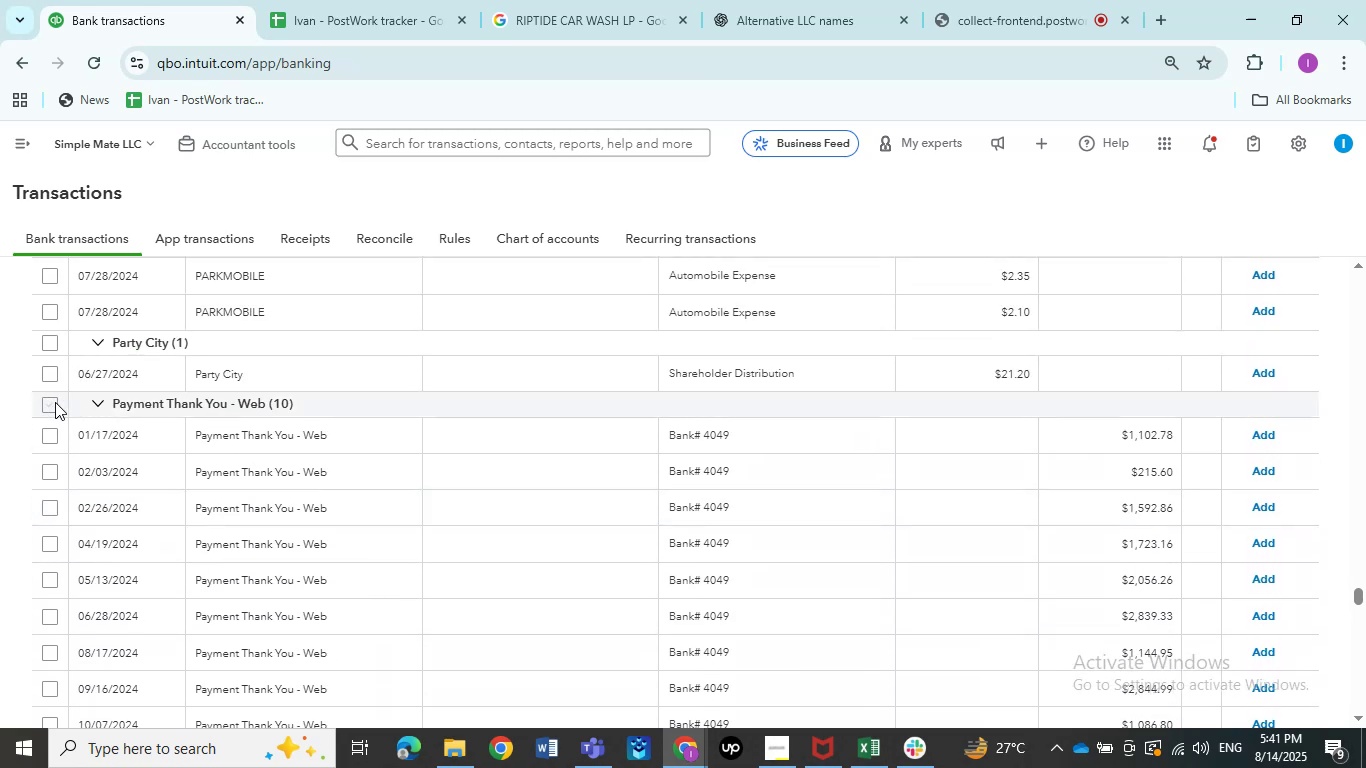 
scroll: coordinate [120, 388], scroll_direction: down, amount: 2.0
 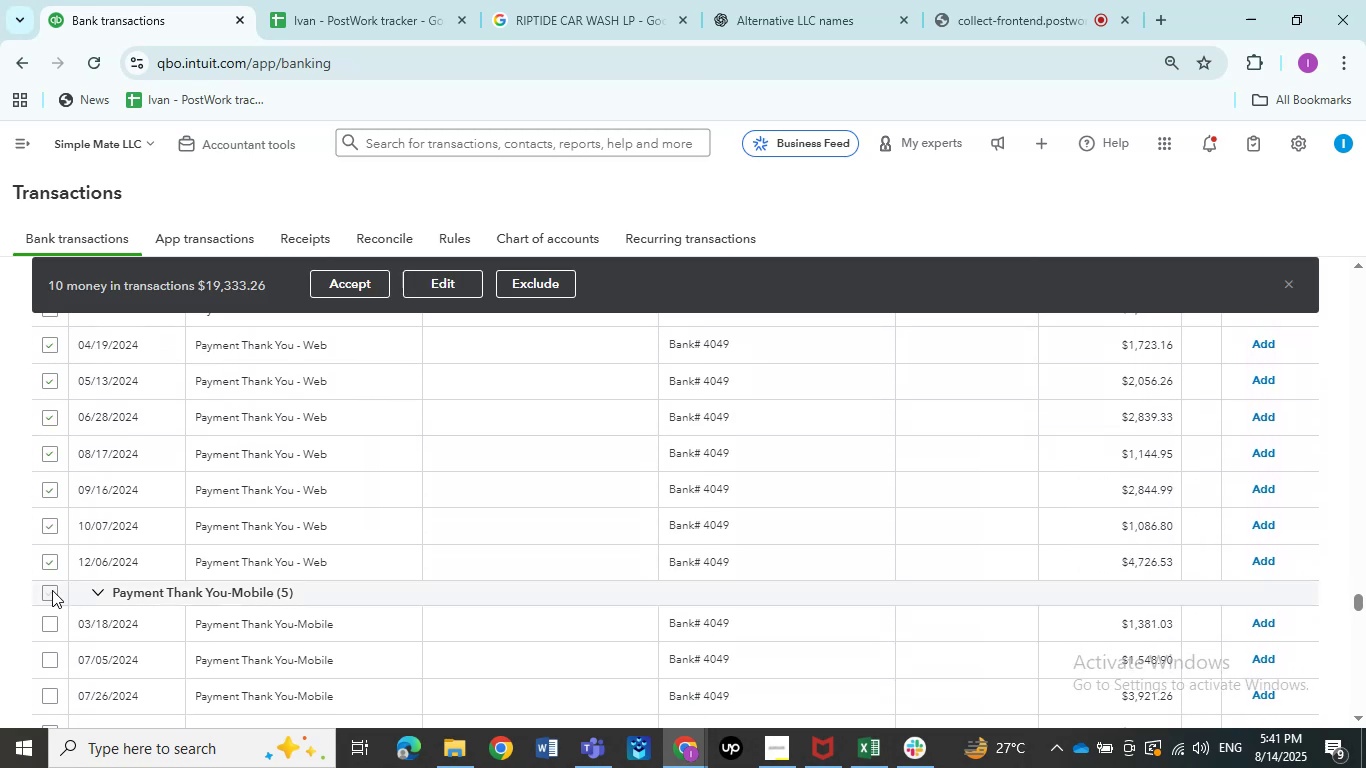 
left_click([52, 590])
 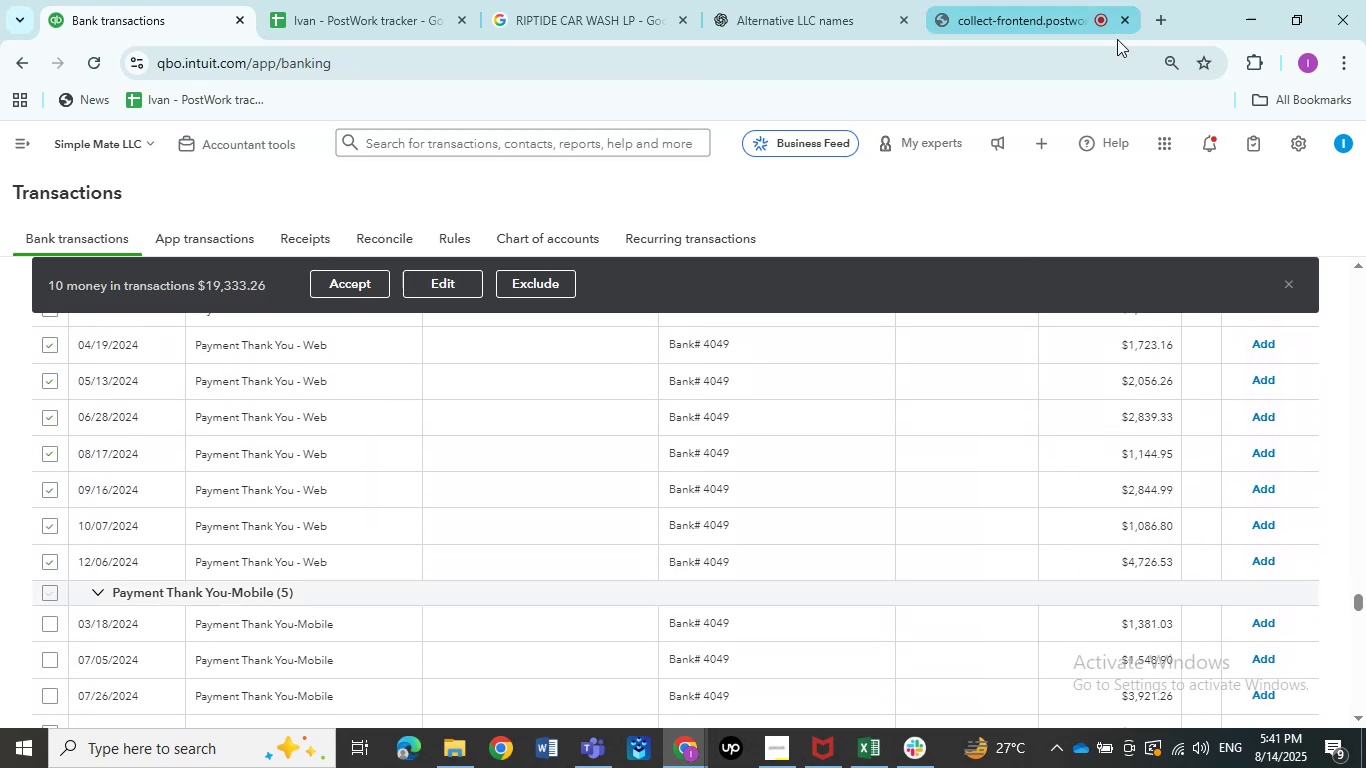 
mouse_move([1169, 39])
 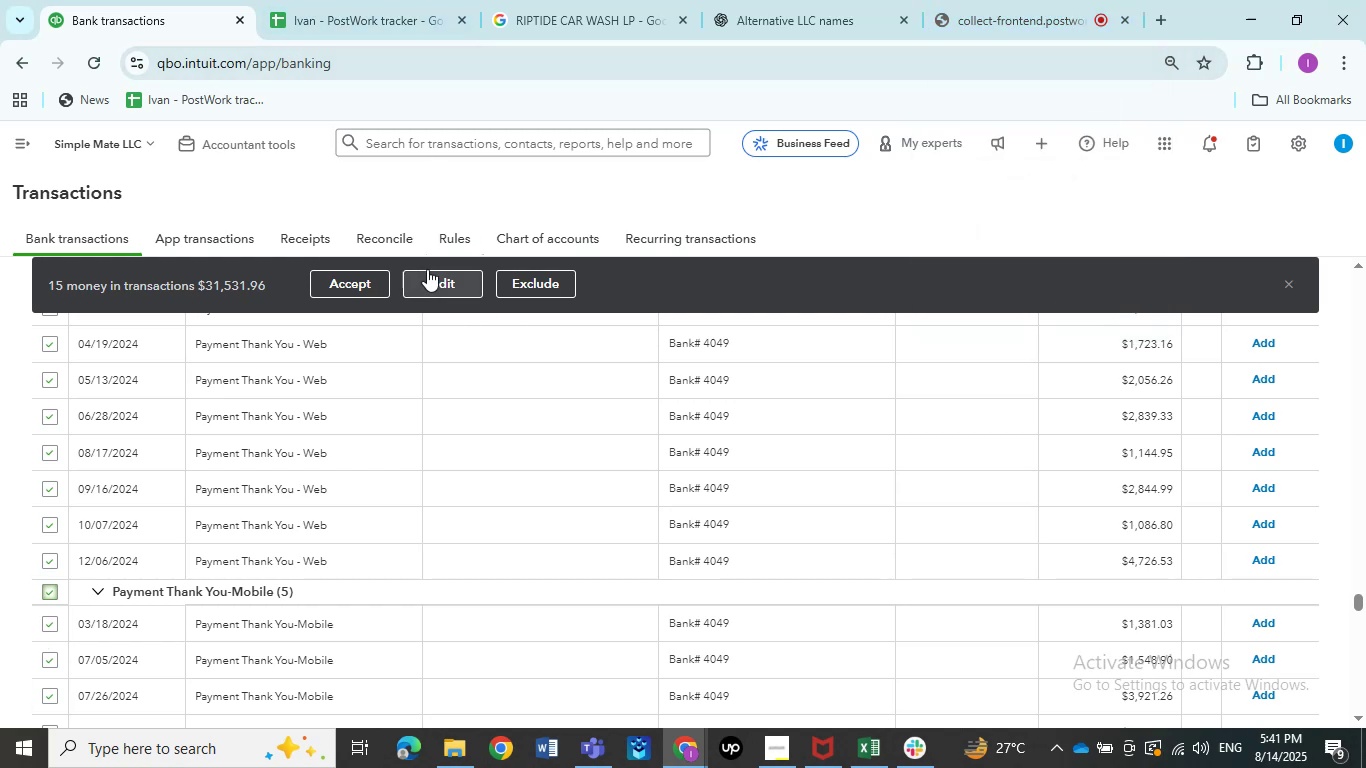 
left_click([426, 282])
 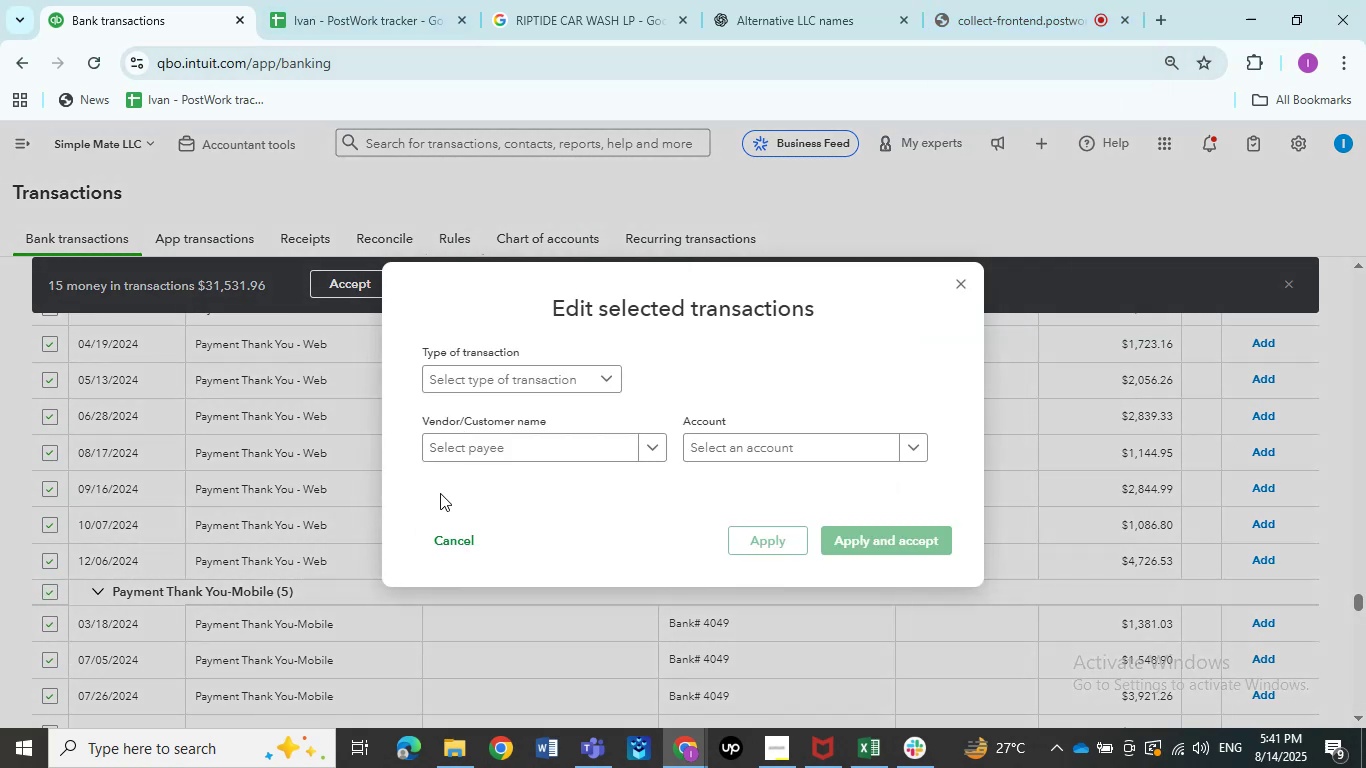 
left_click([455, 389])
 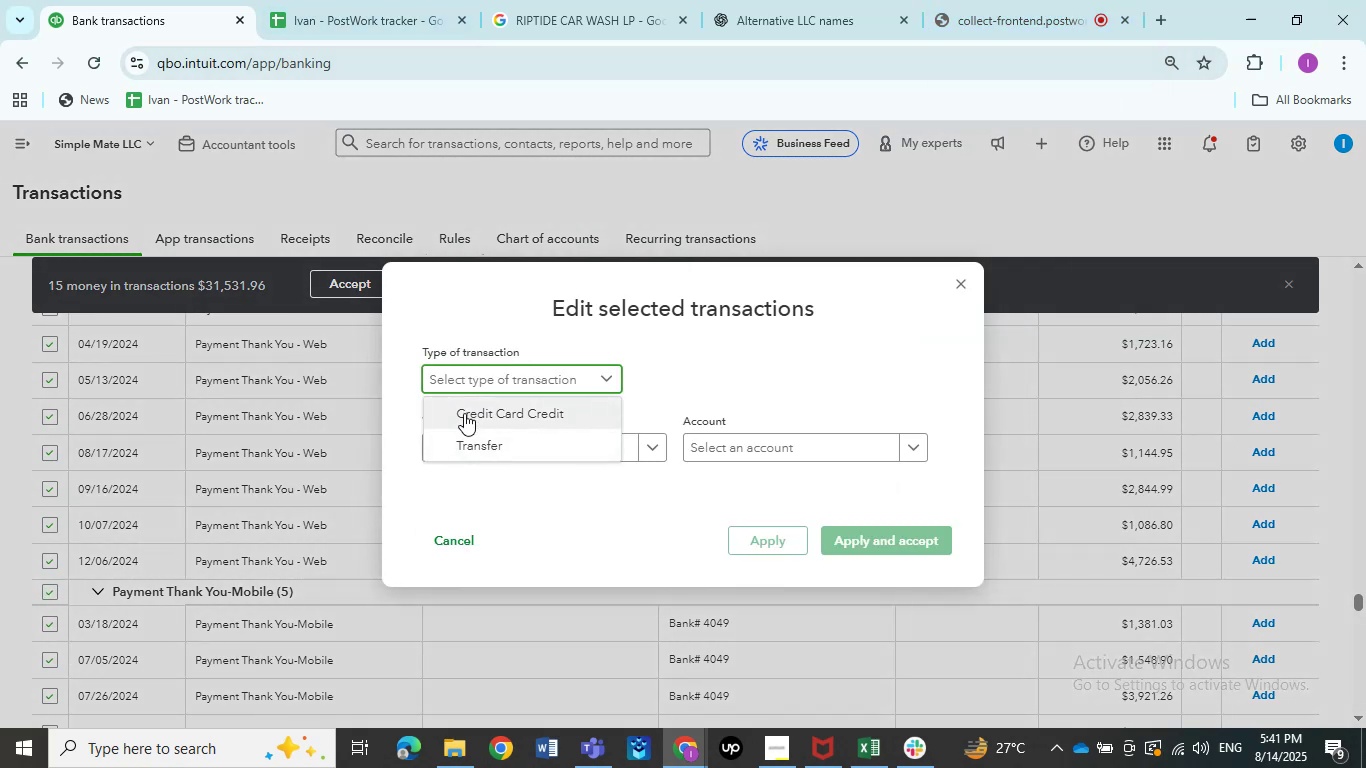 
left_click([464, 413])
 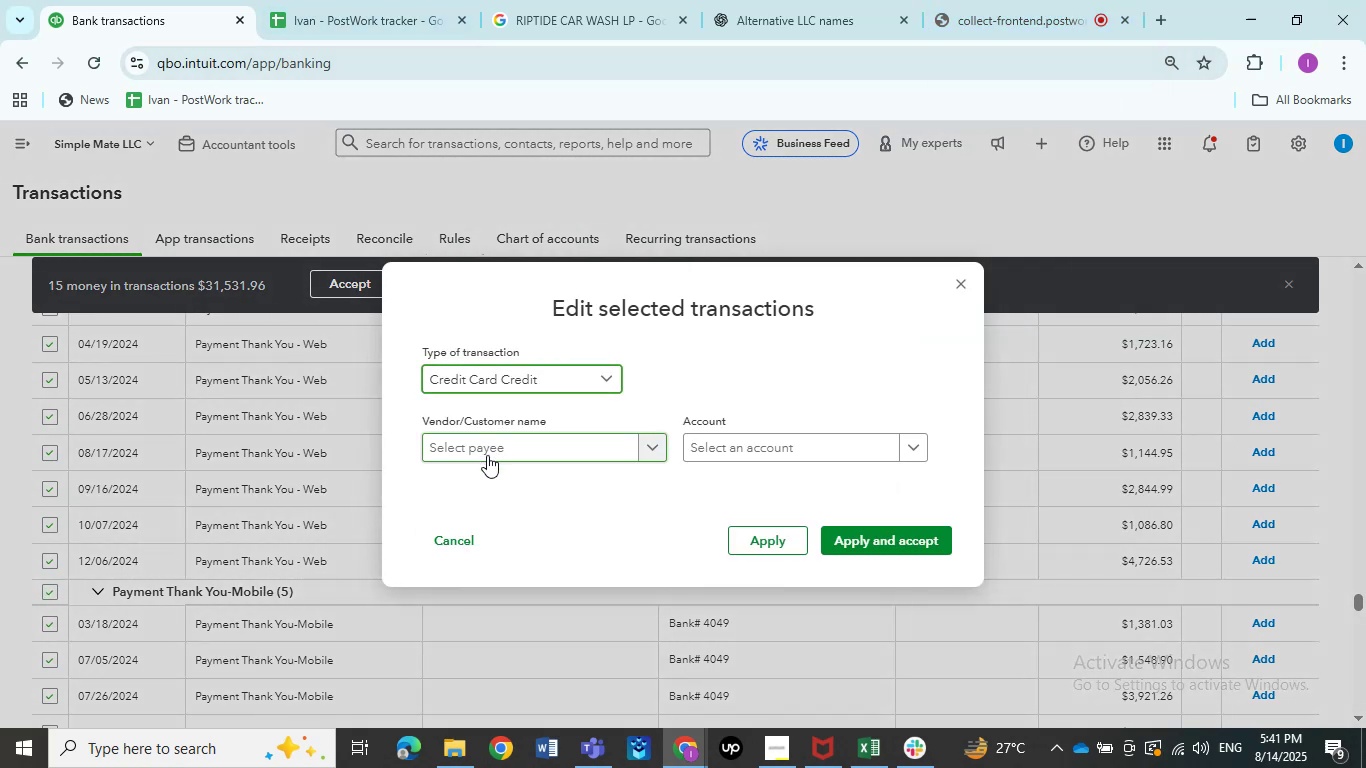 
left_click([487, 455])
 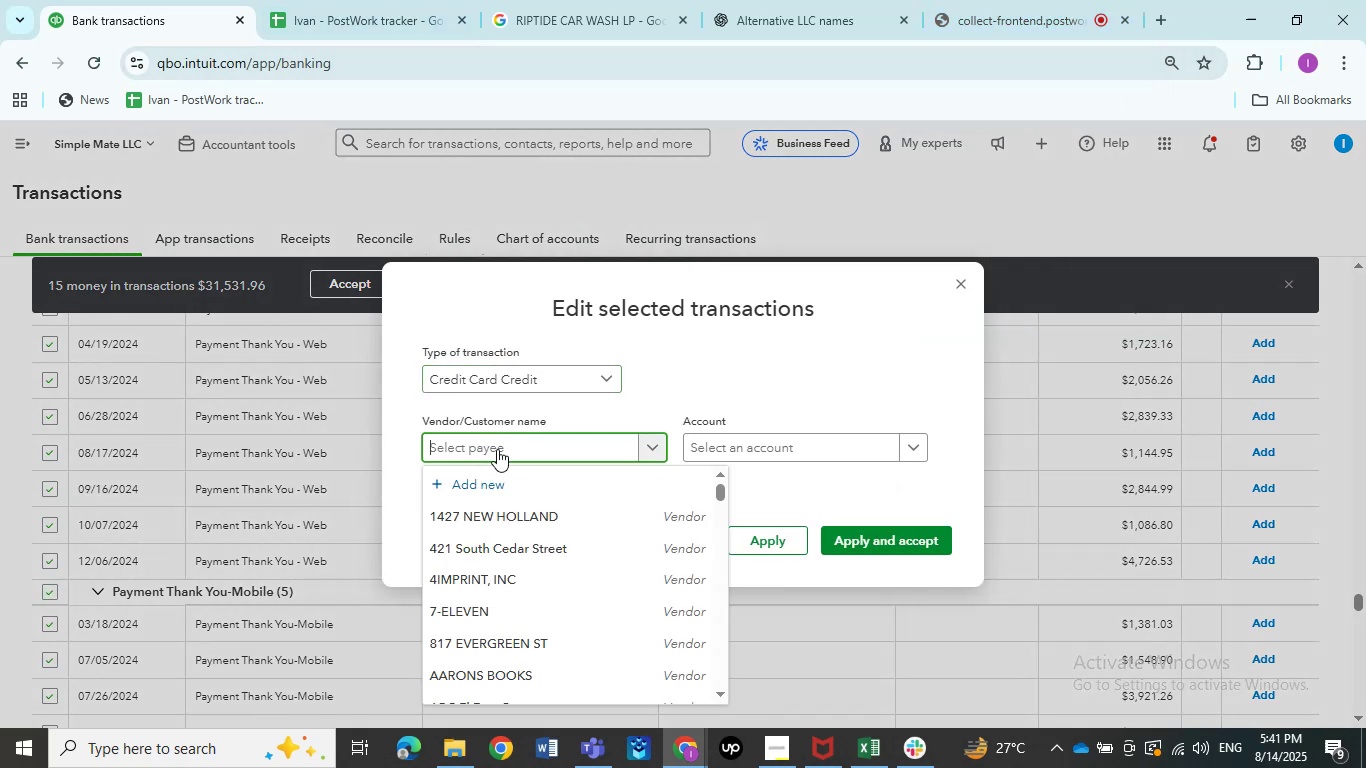 
mouse_move([344, 18])
 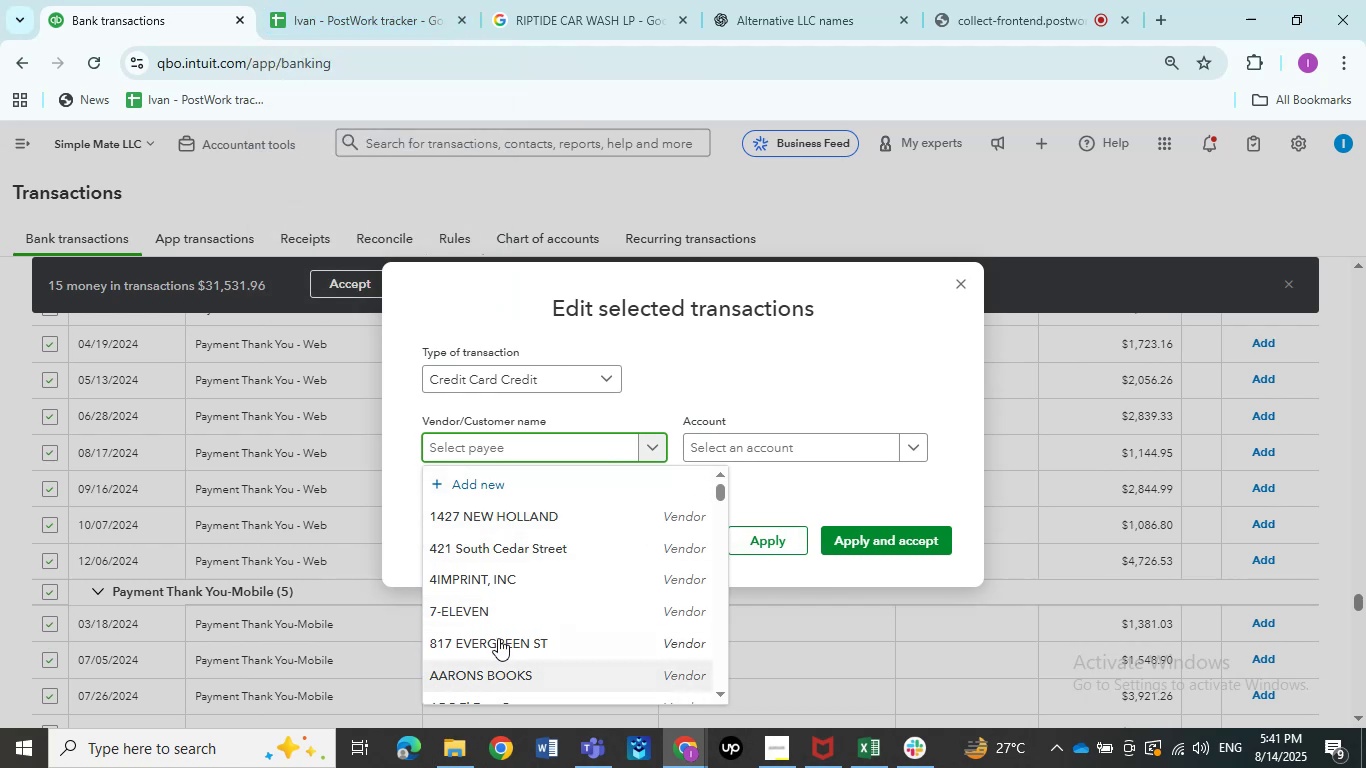 
wait(7.6)
 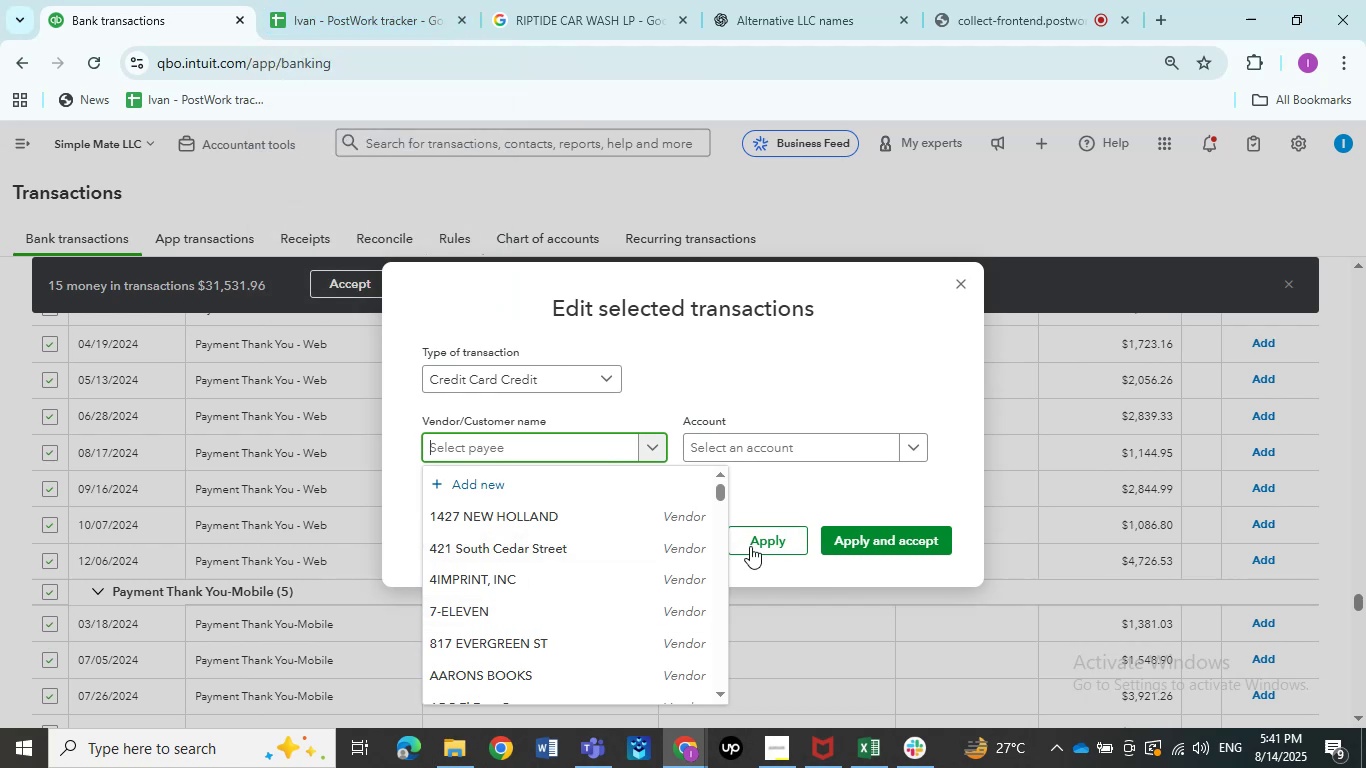 
type(pay)
 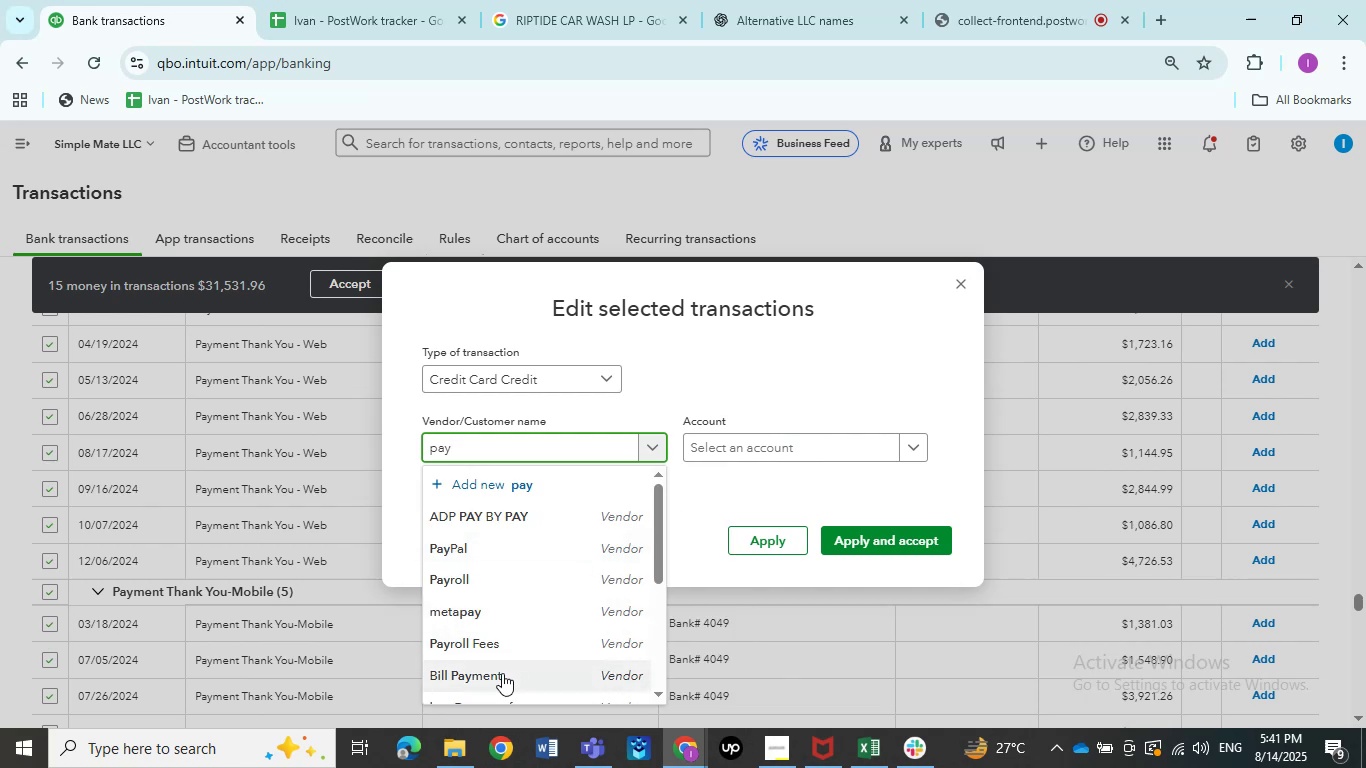 
scroll: coordinate [505, 651], scroll_direction: down, amount: 1.0
 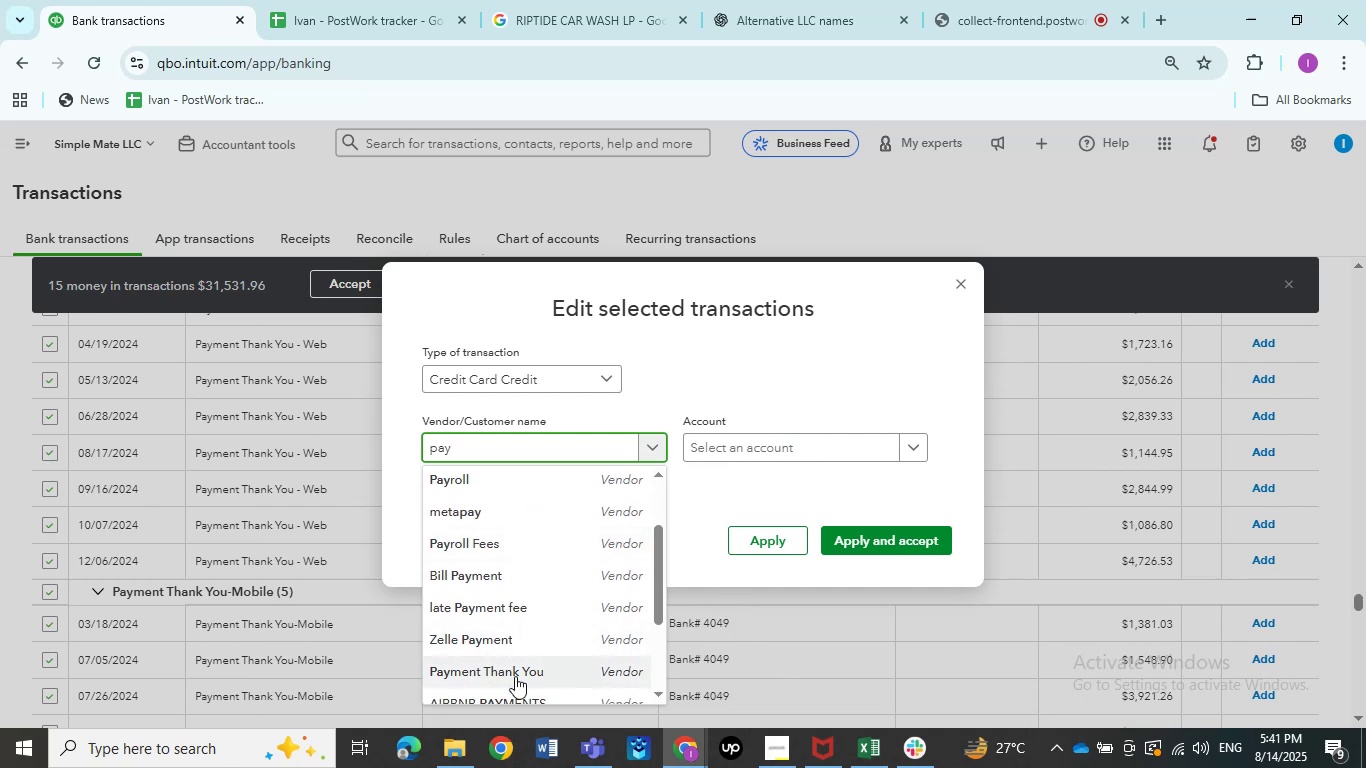 
left_click([515, 668])
 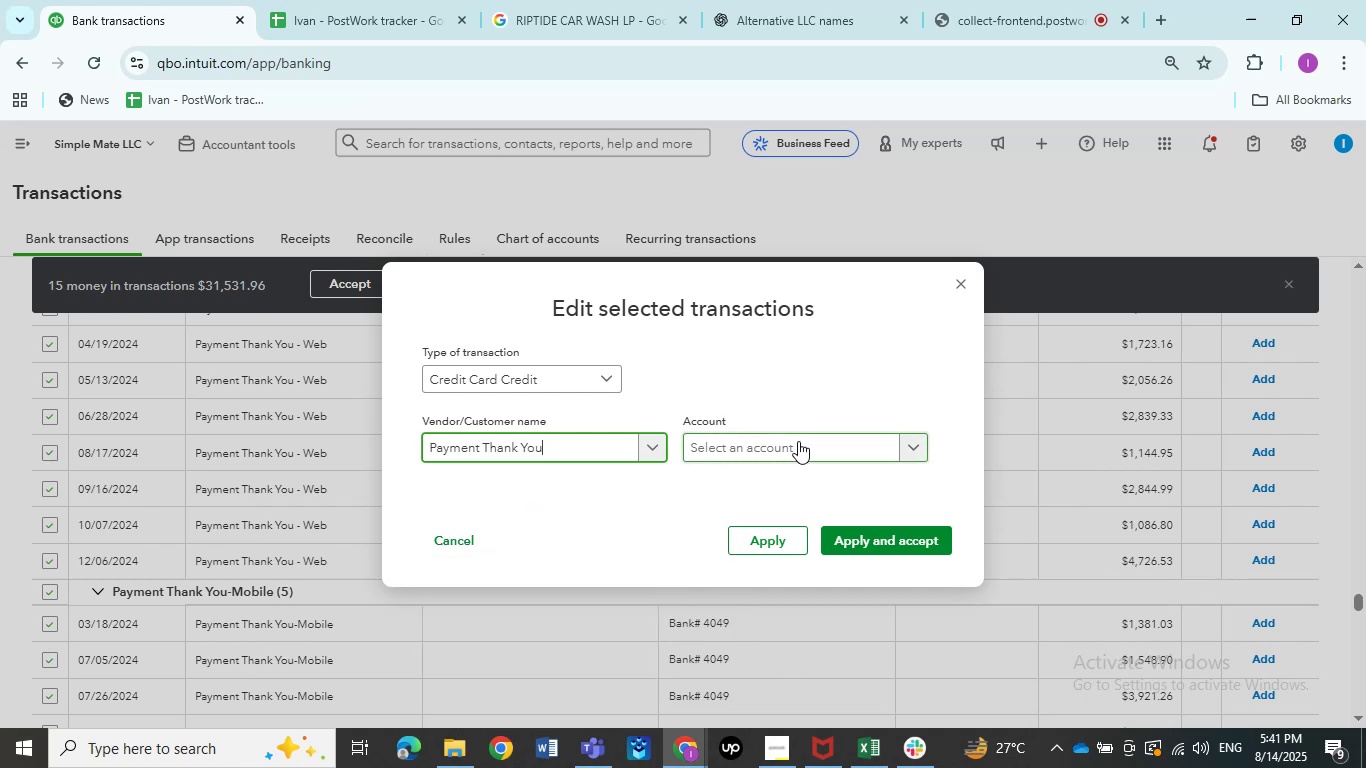 
left_click([798, 441])
 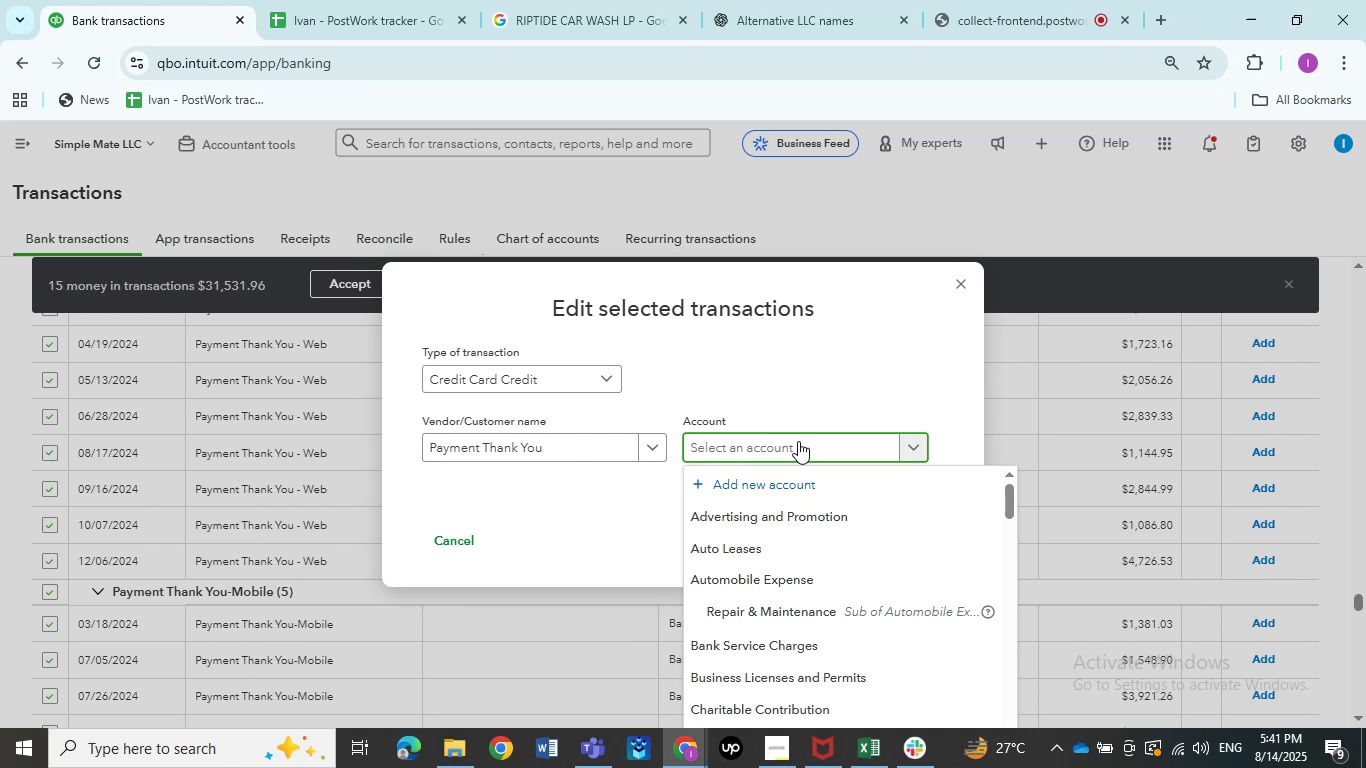 
wait(7.67)
 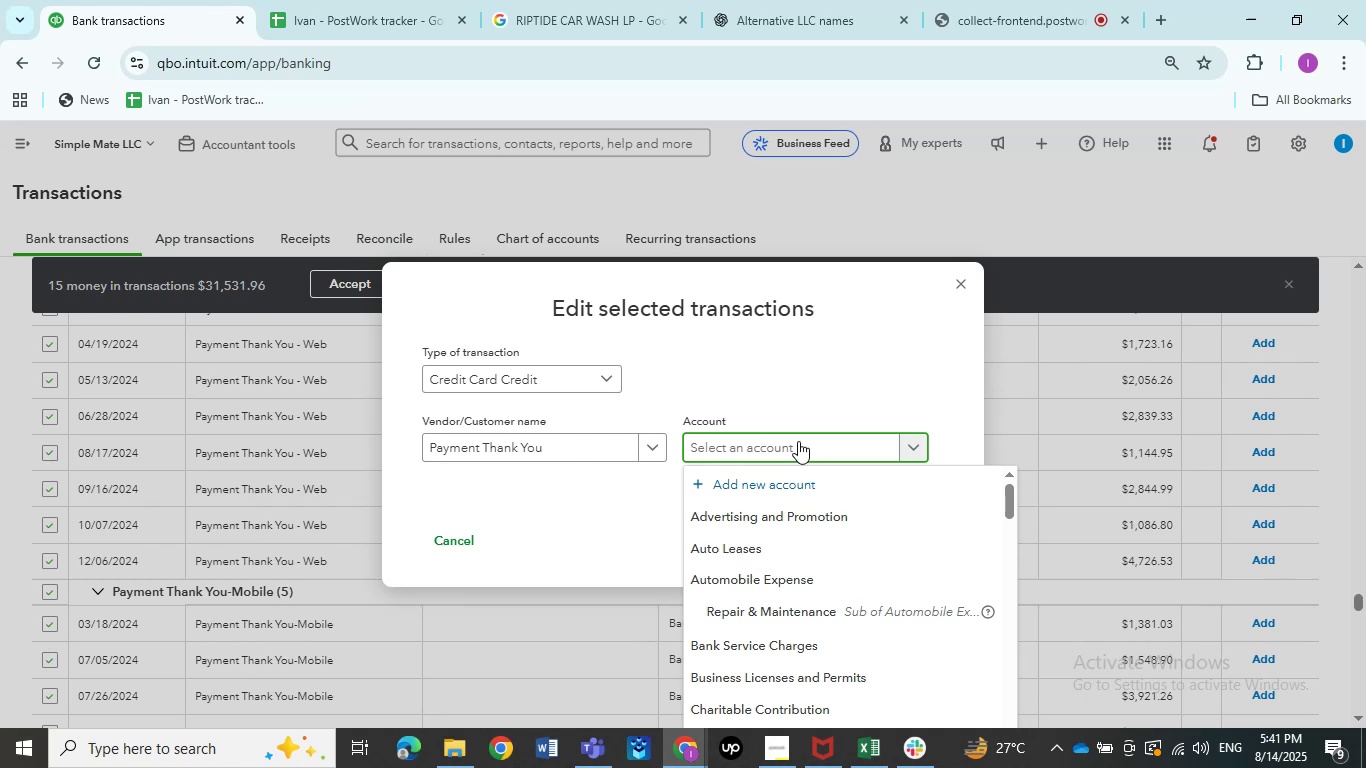 
type(t)
key(Backspace)
type(Tr)
 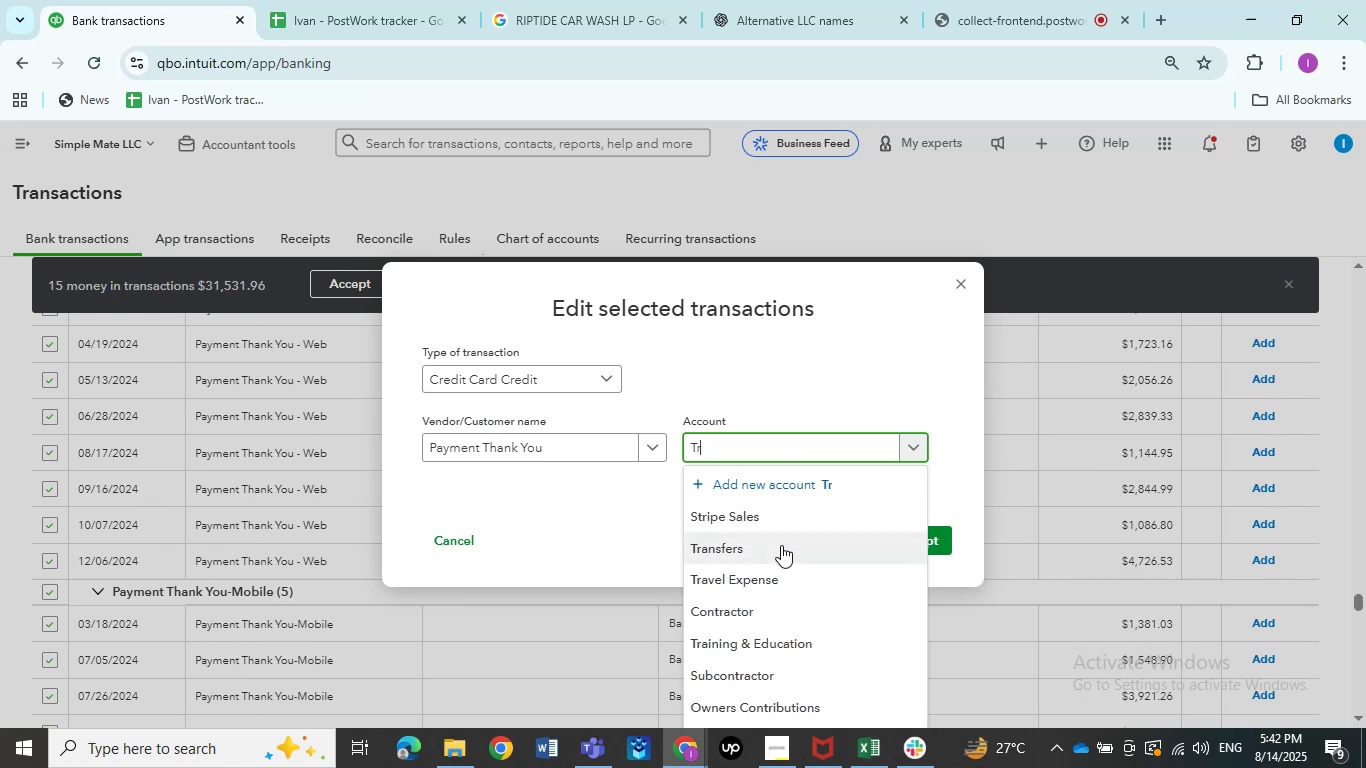 
left_click([781, 545])
 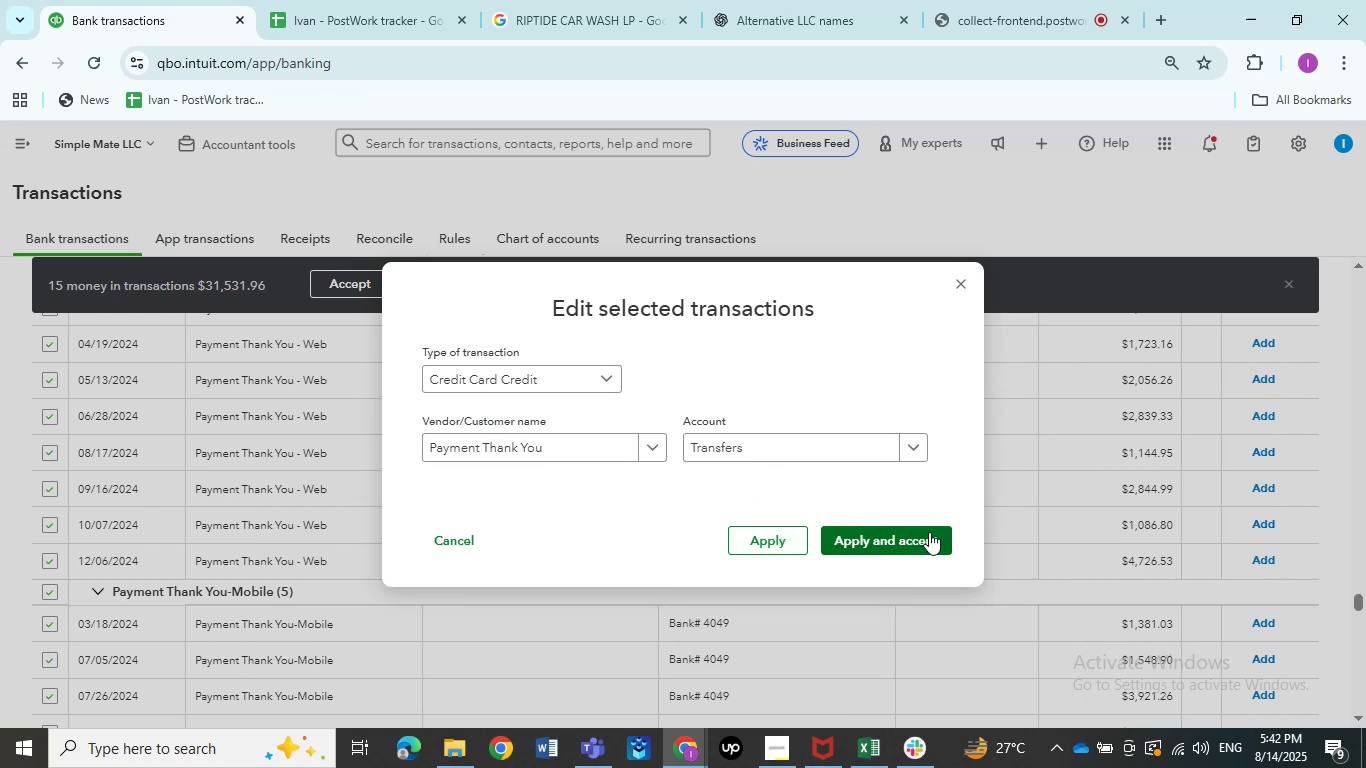 
wait(11.15)
 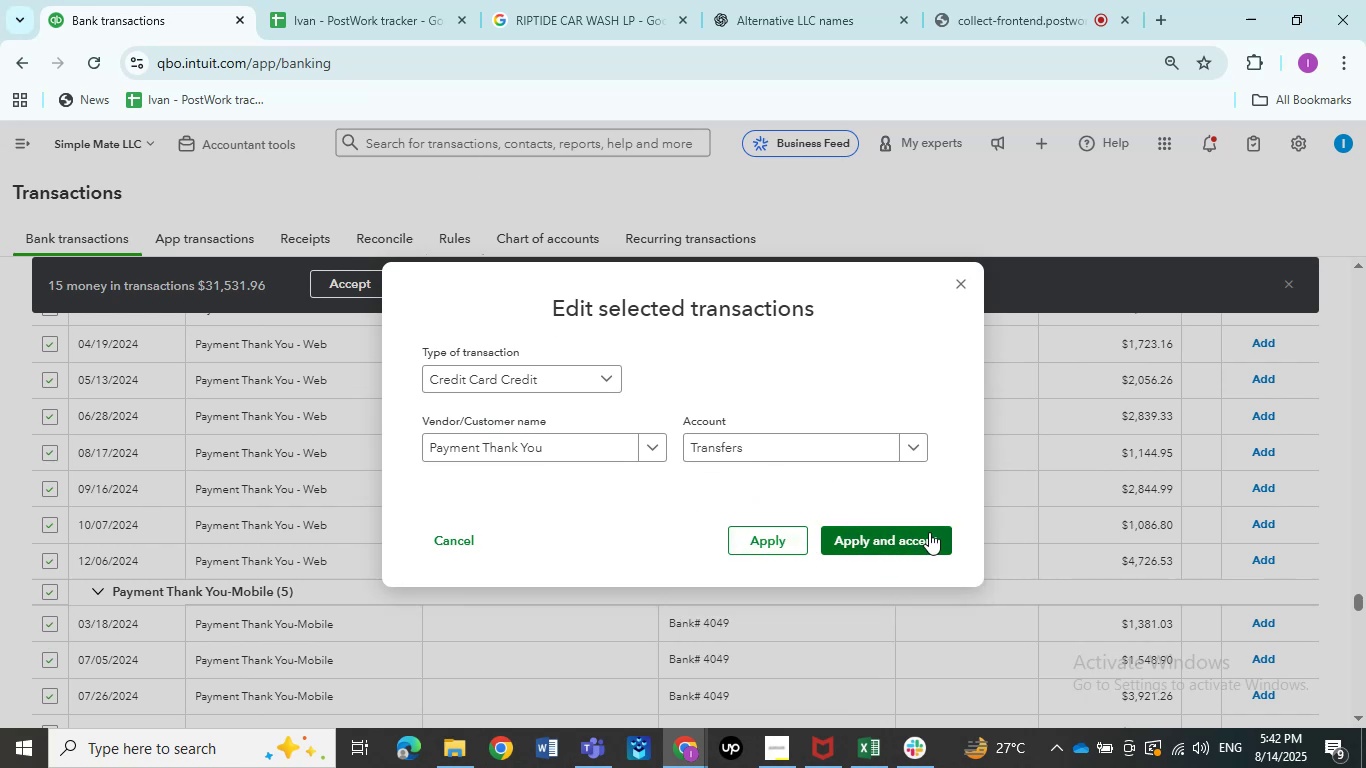 
left_click([900, 543])
 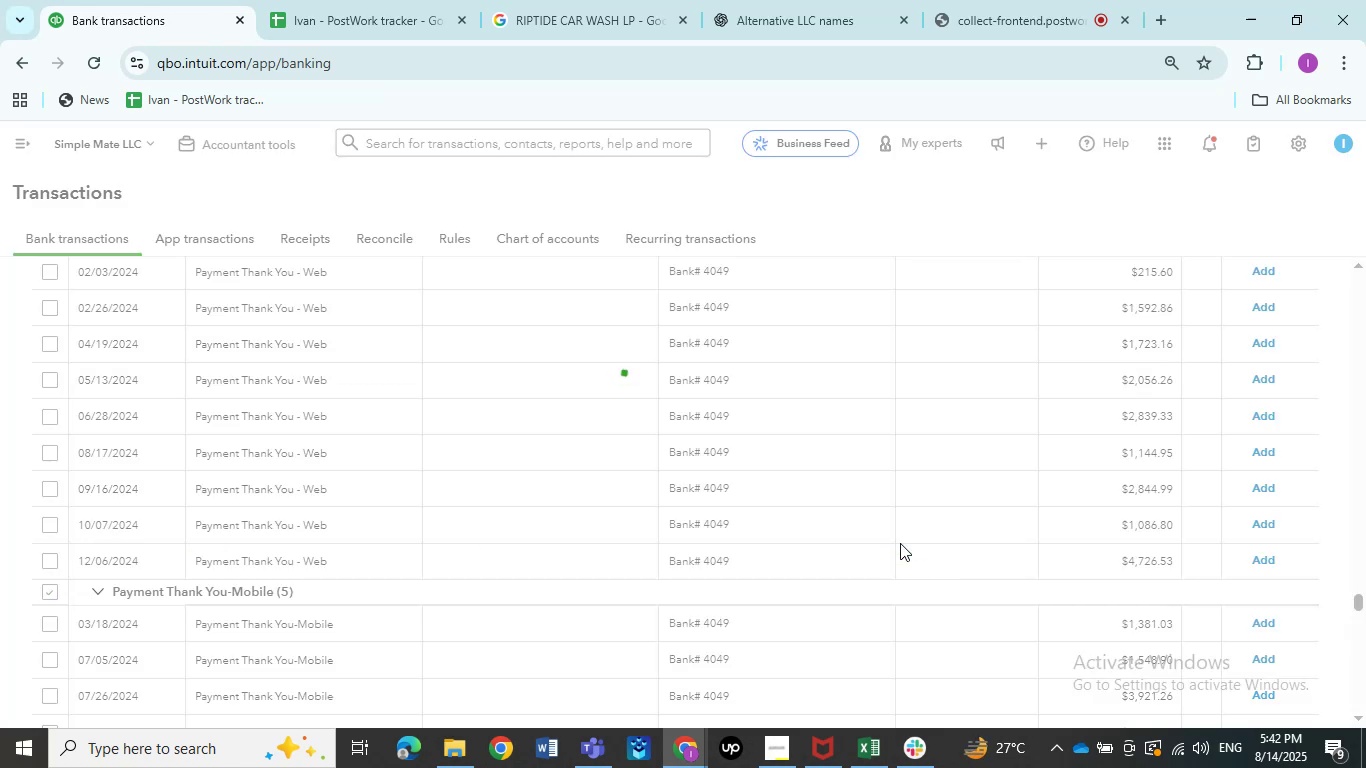 
wait(10.46)
 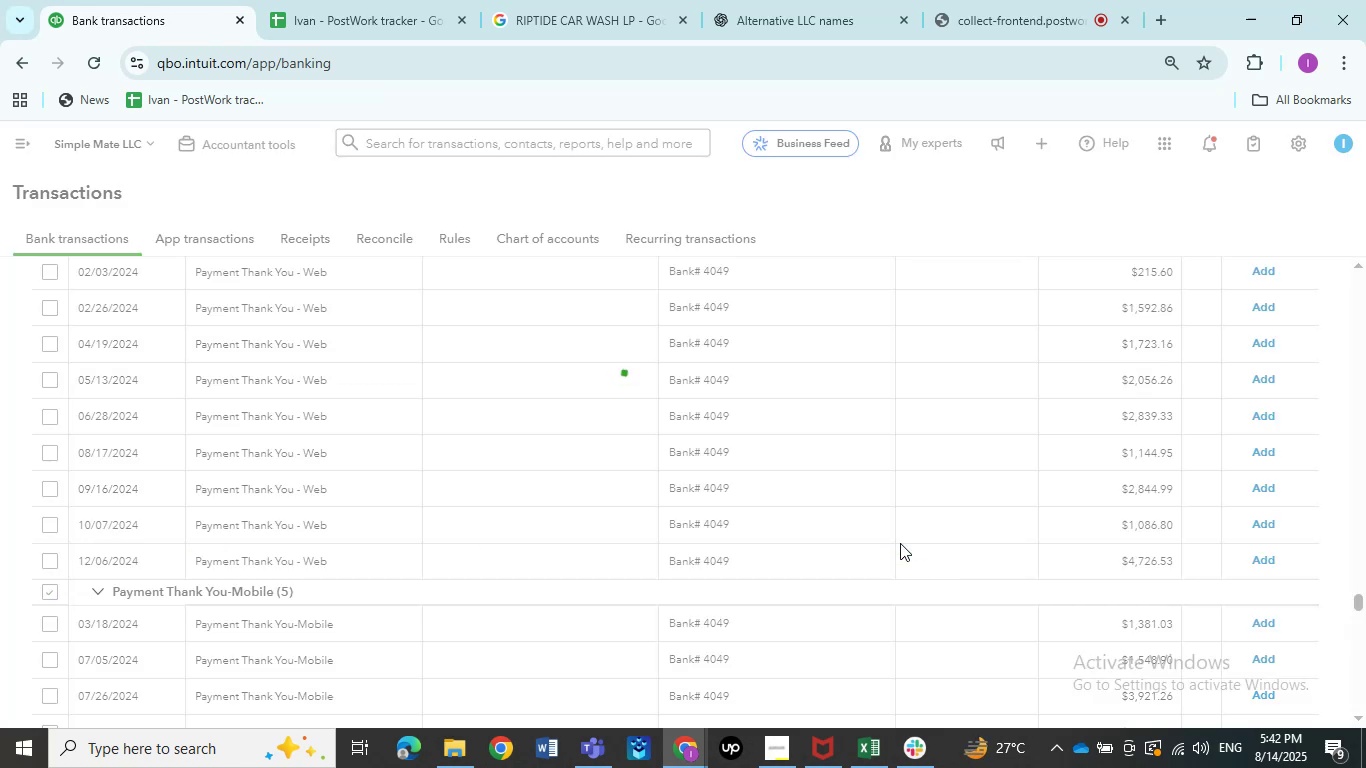 
scroll: coordinate [322, 608], scroll_direction: down, amount: 1.0
 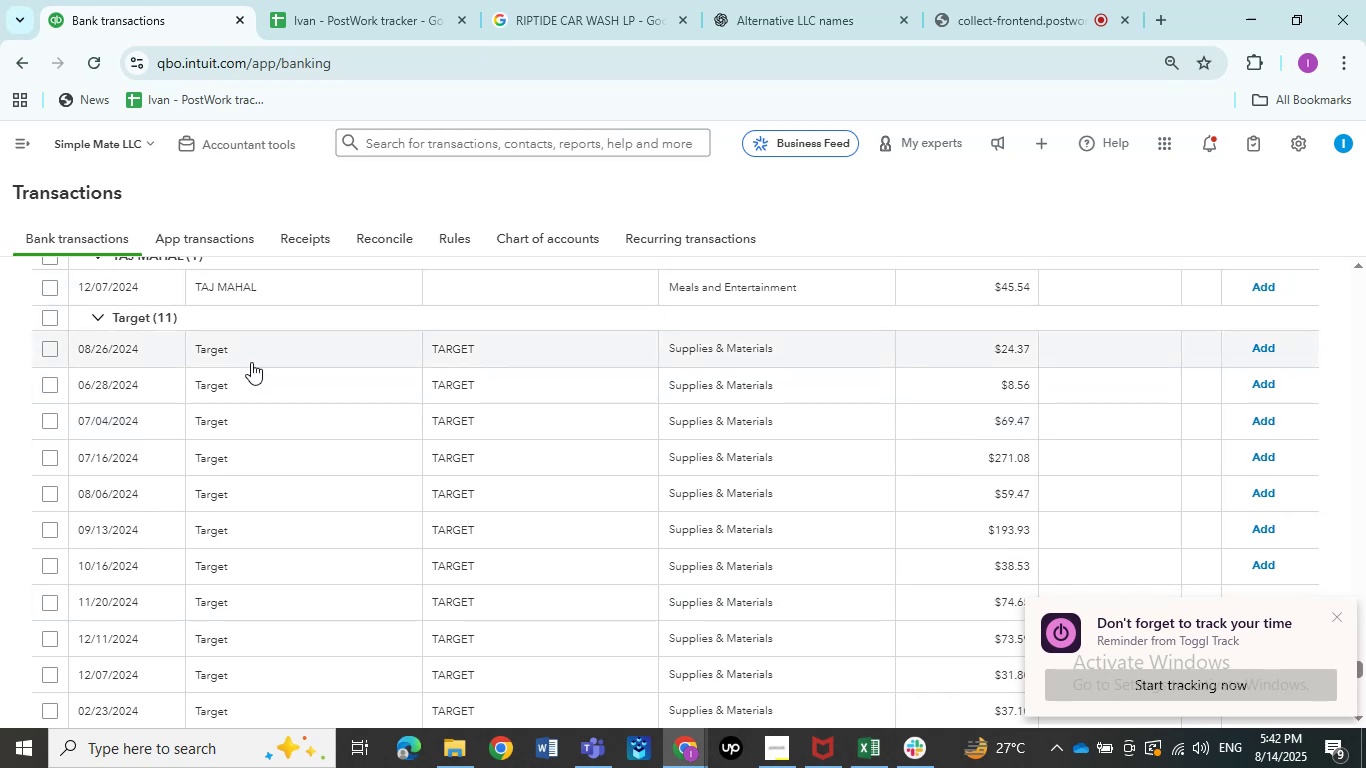 
left_click([249, 349])
 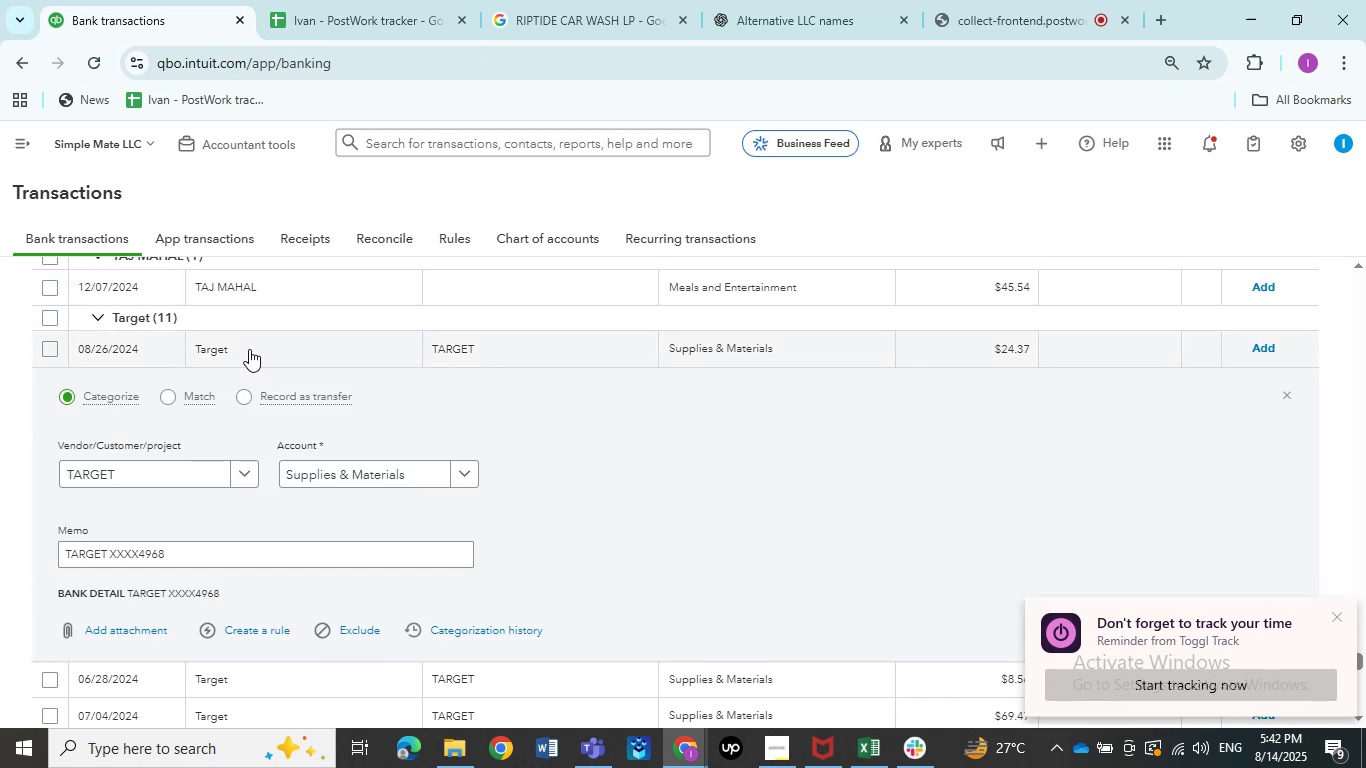 
wait(9.88)
 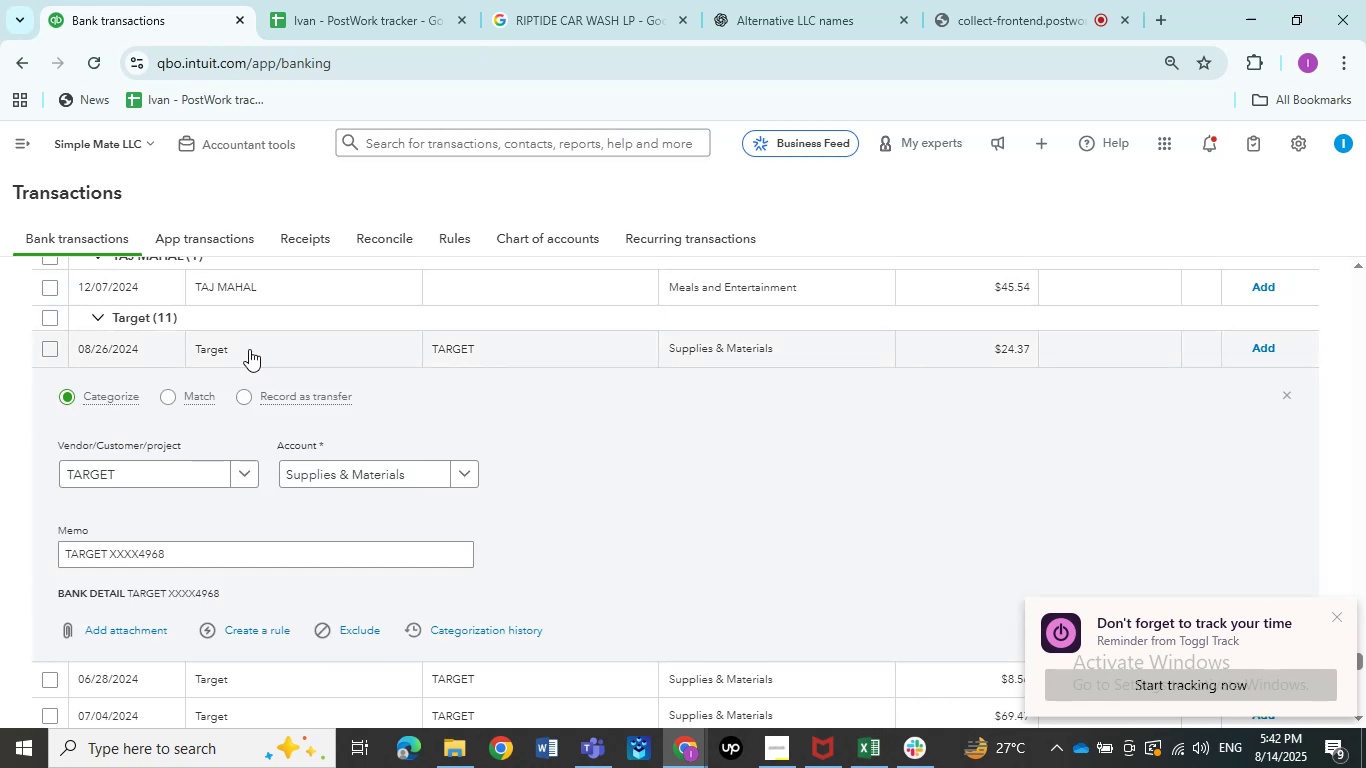 
left_click_drag(start_coordinate=[104, 554], to_coordinate=[54, 556])
 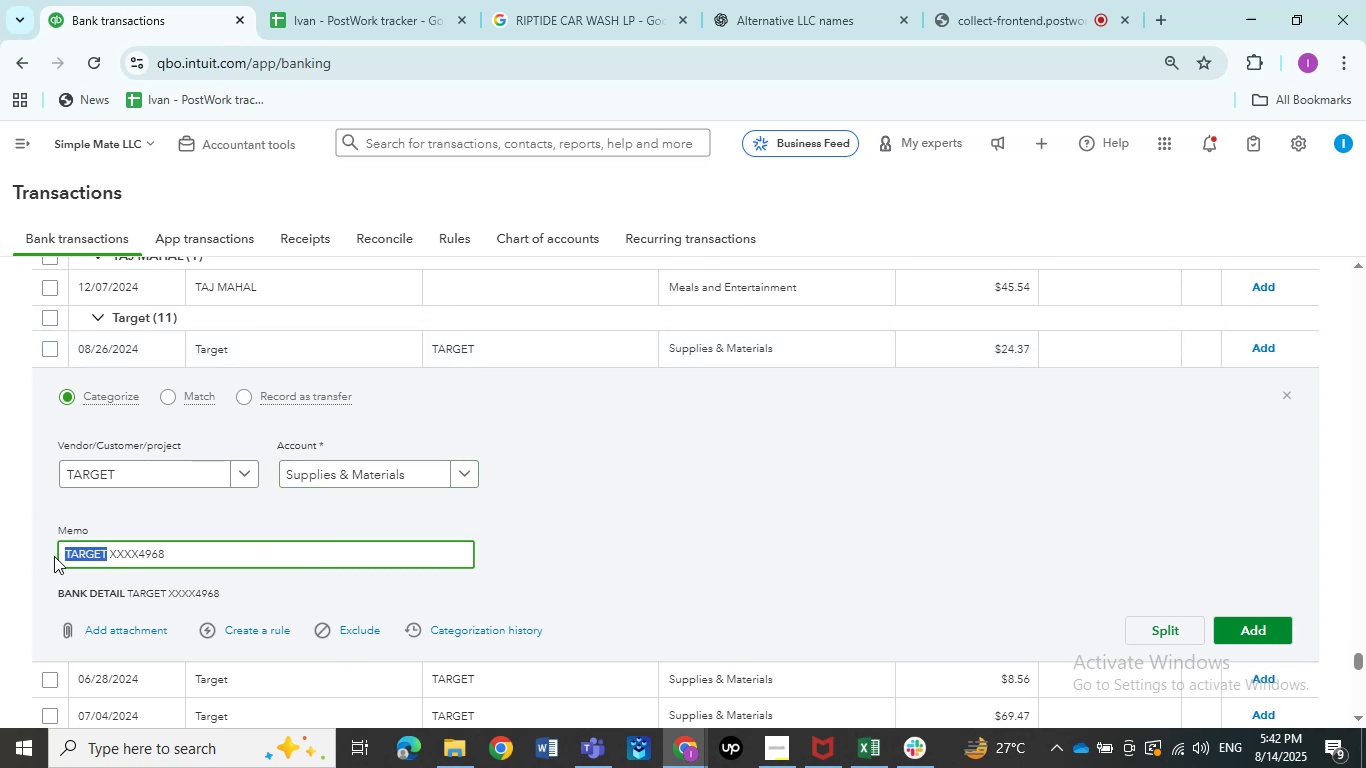 
key(Control+C)
 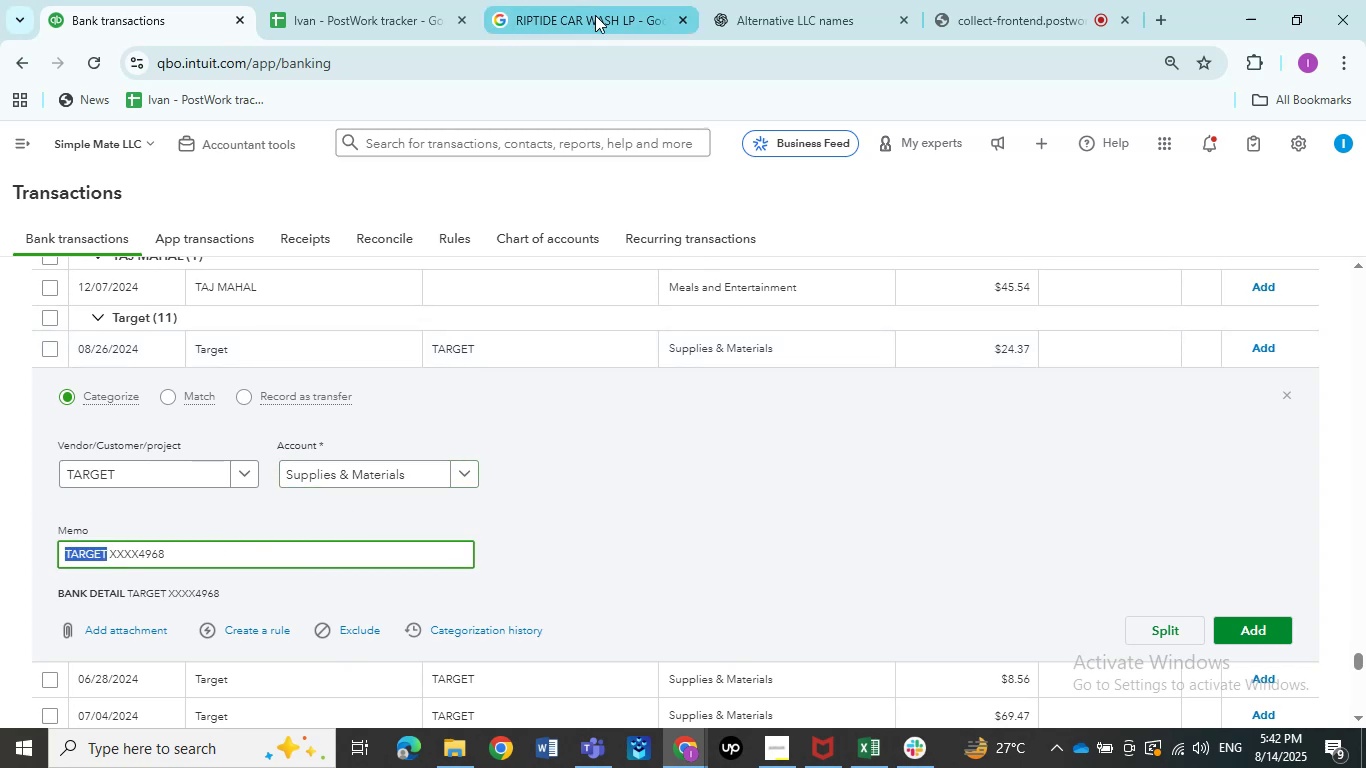 
left_click([595, 15])
 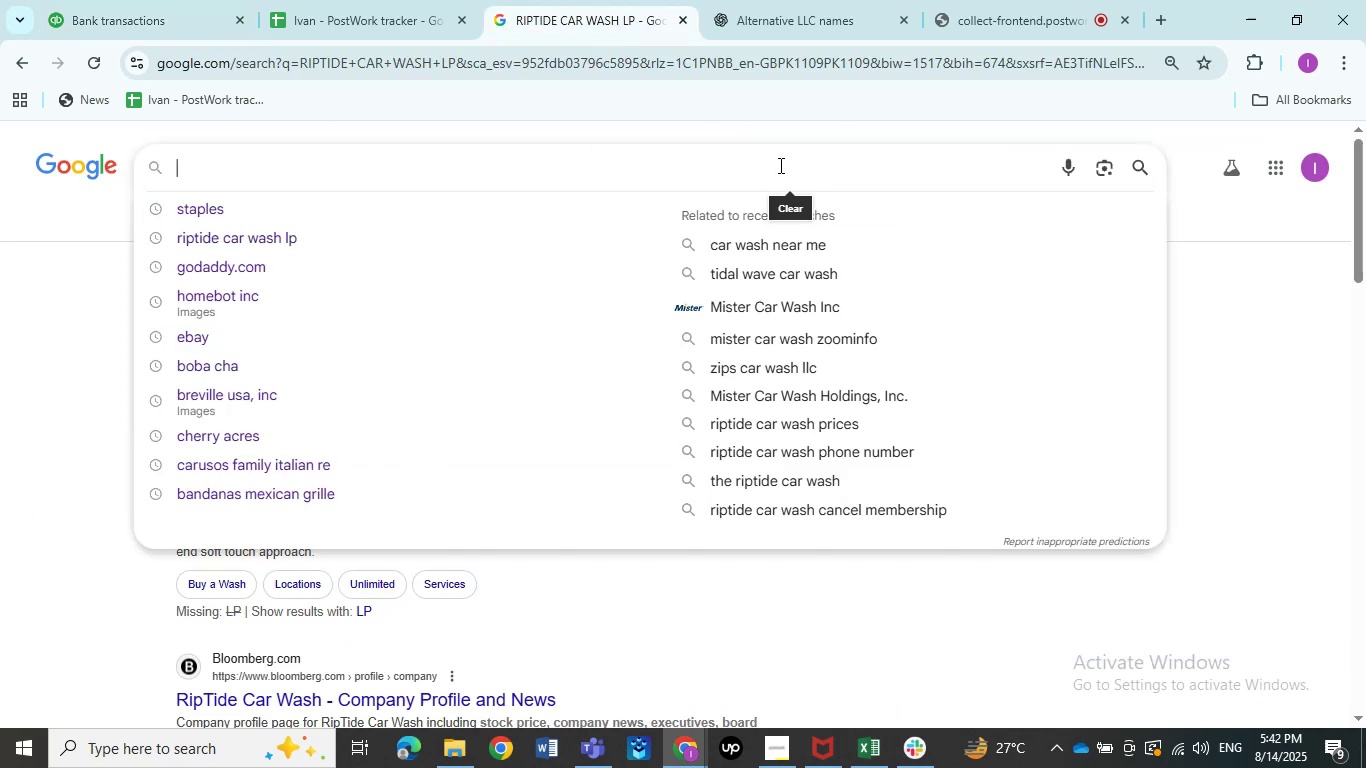 
left_click([766, 165])
 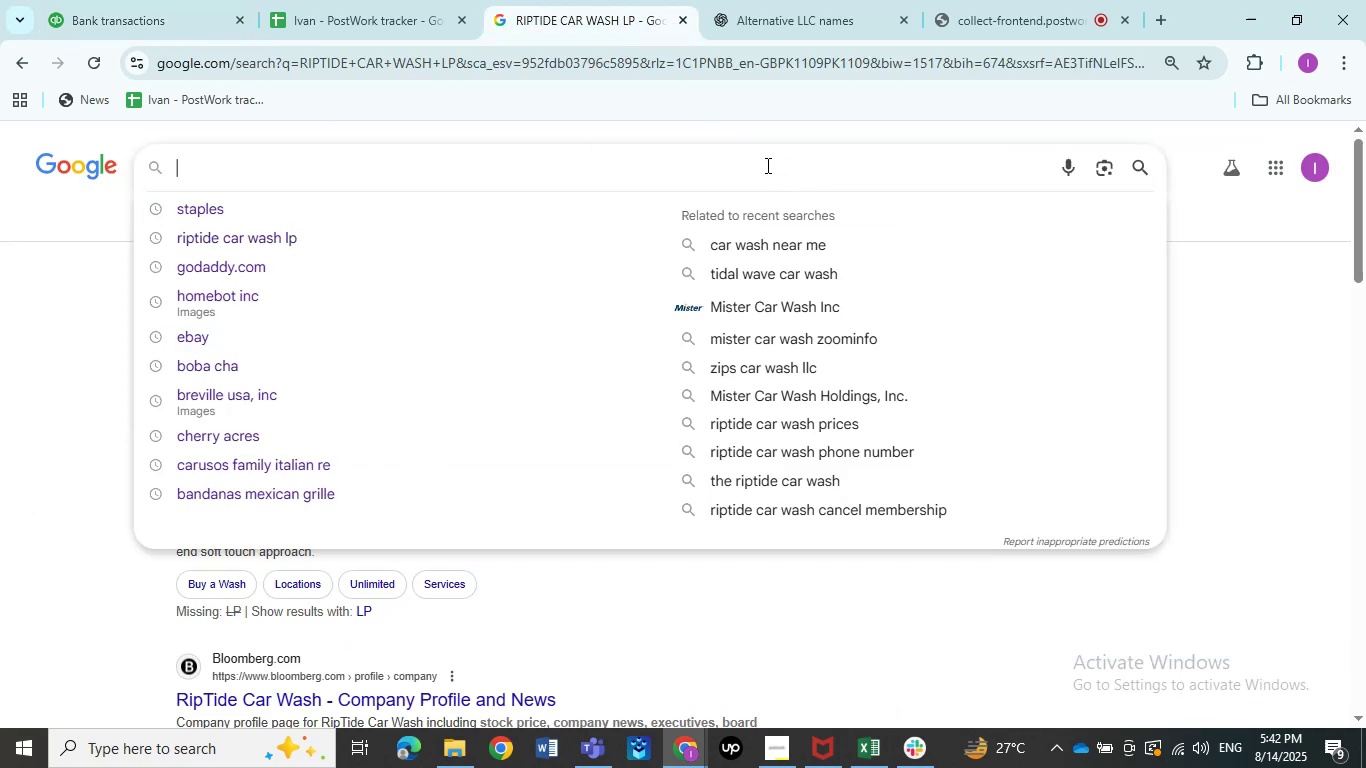 
key(Control+V)
 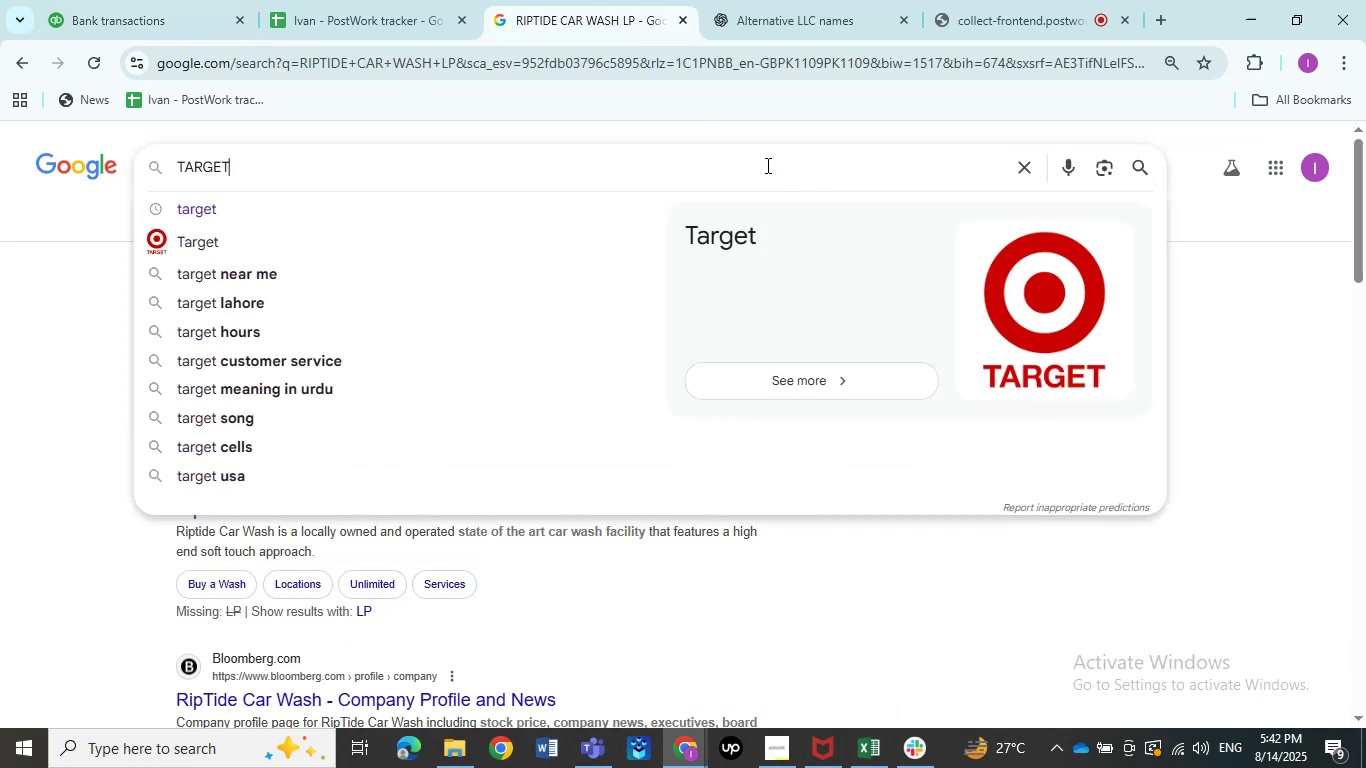 
key(NumpadEnter)
 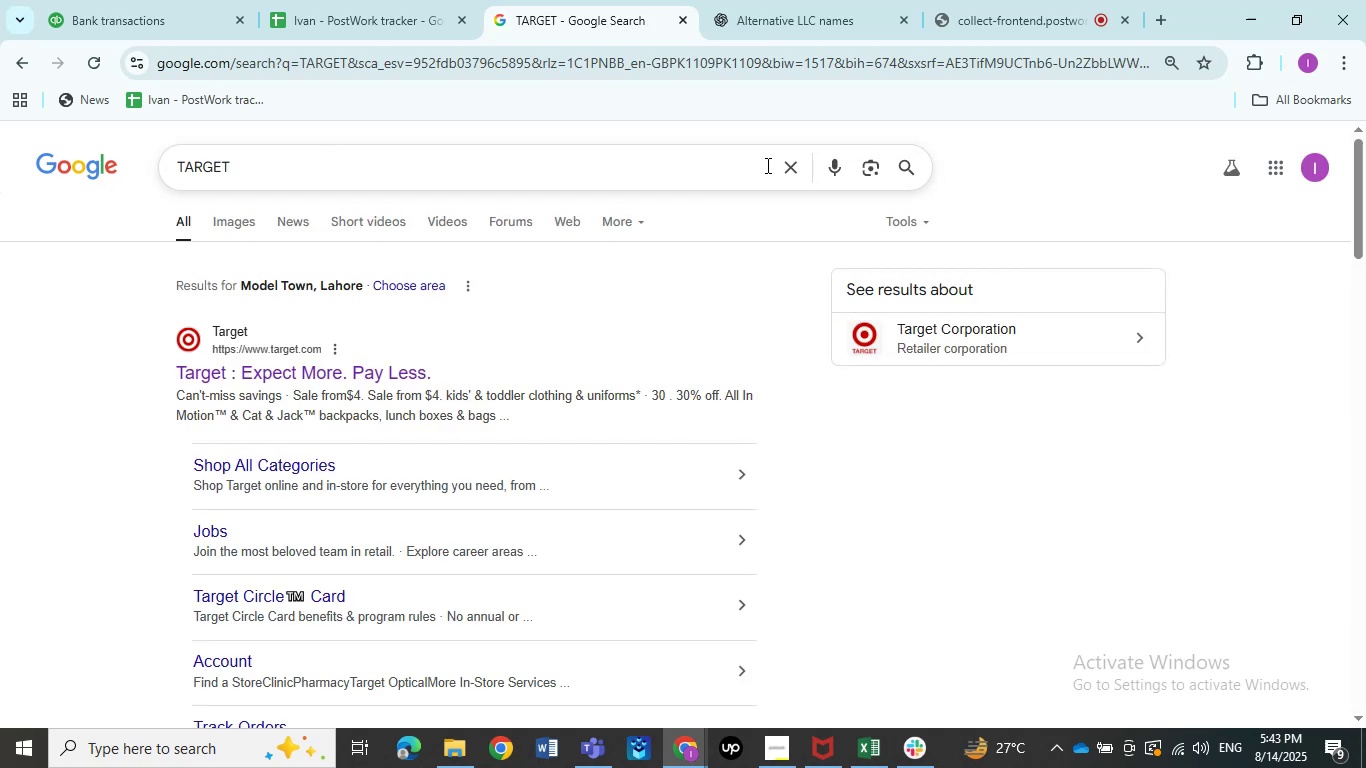 
wait(13.96)
 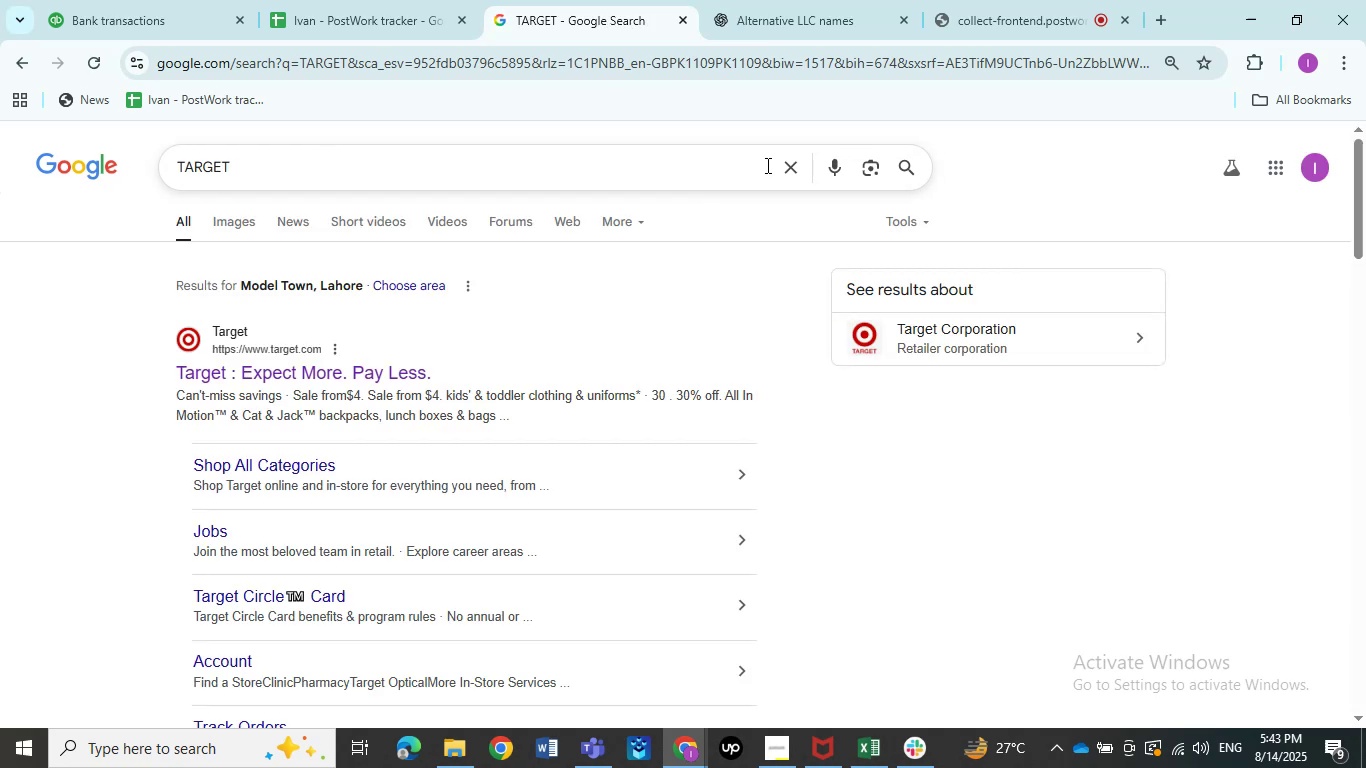 
left_click([127, 22])
 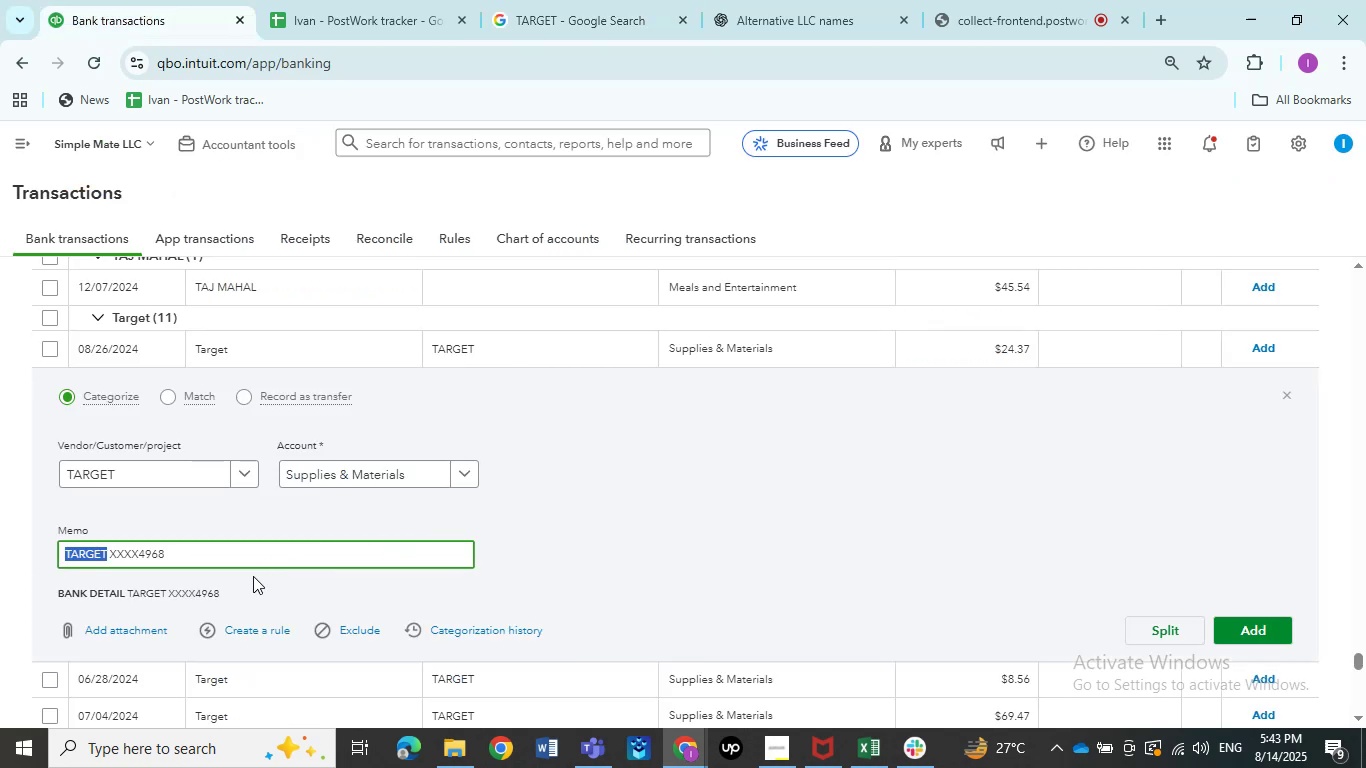 
scroll: coordinate [768, 493], scroll_direction: down, amount: 1.0
 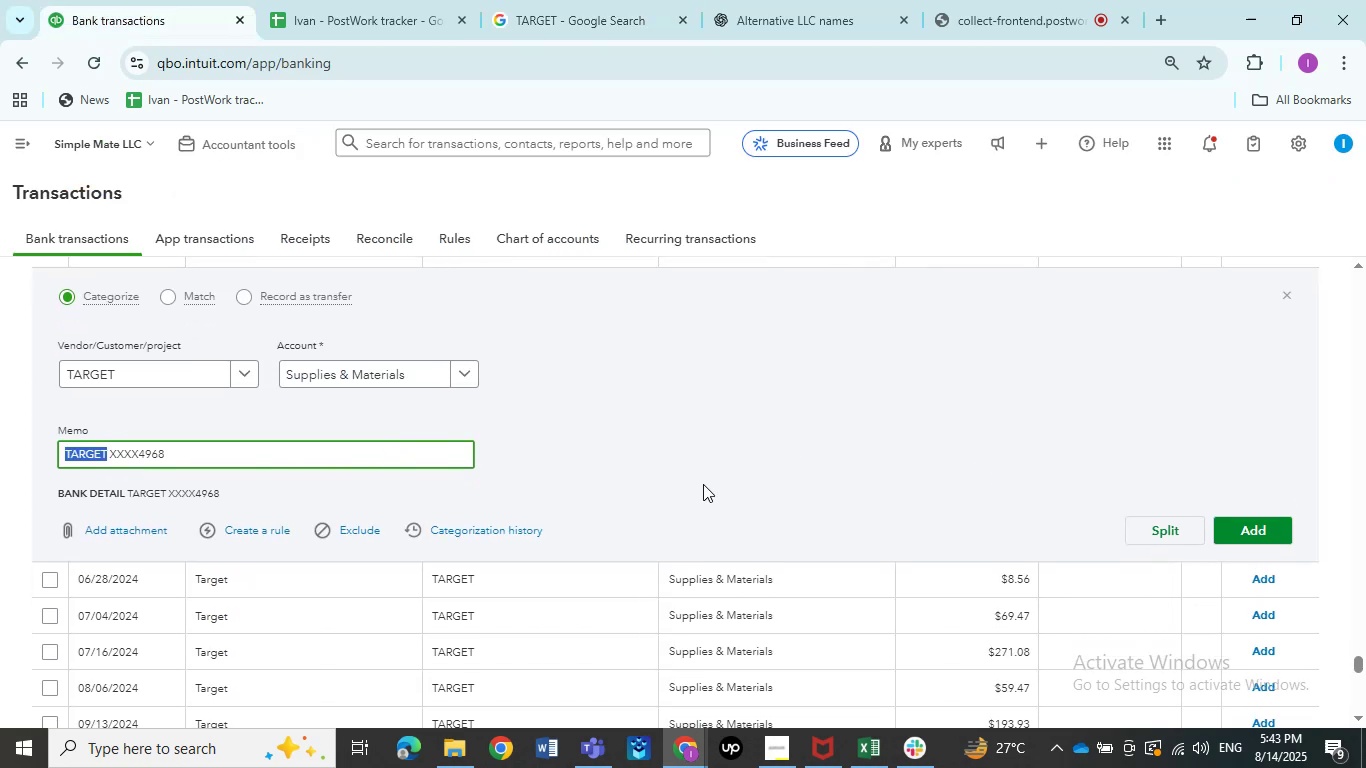 
scroll: coordinate [129, 406], scroll_direction: up, amount: 2.0
 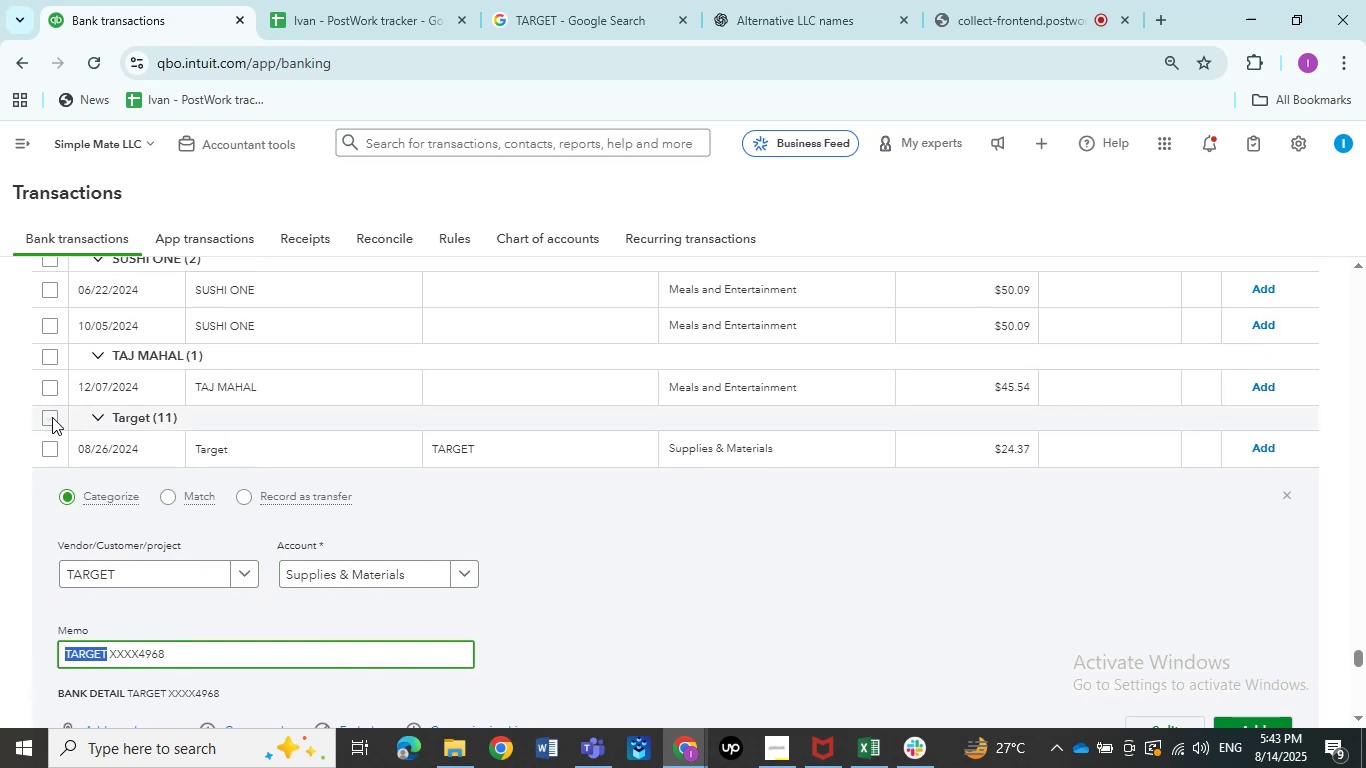 
left_click([50, 418])
 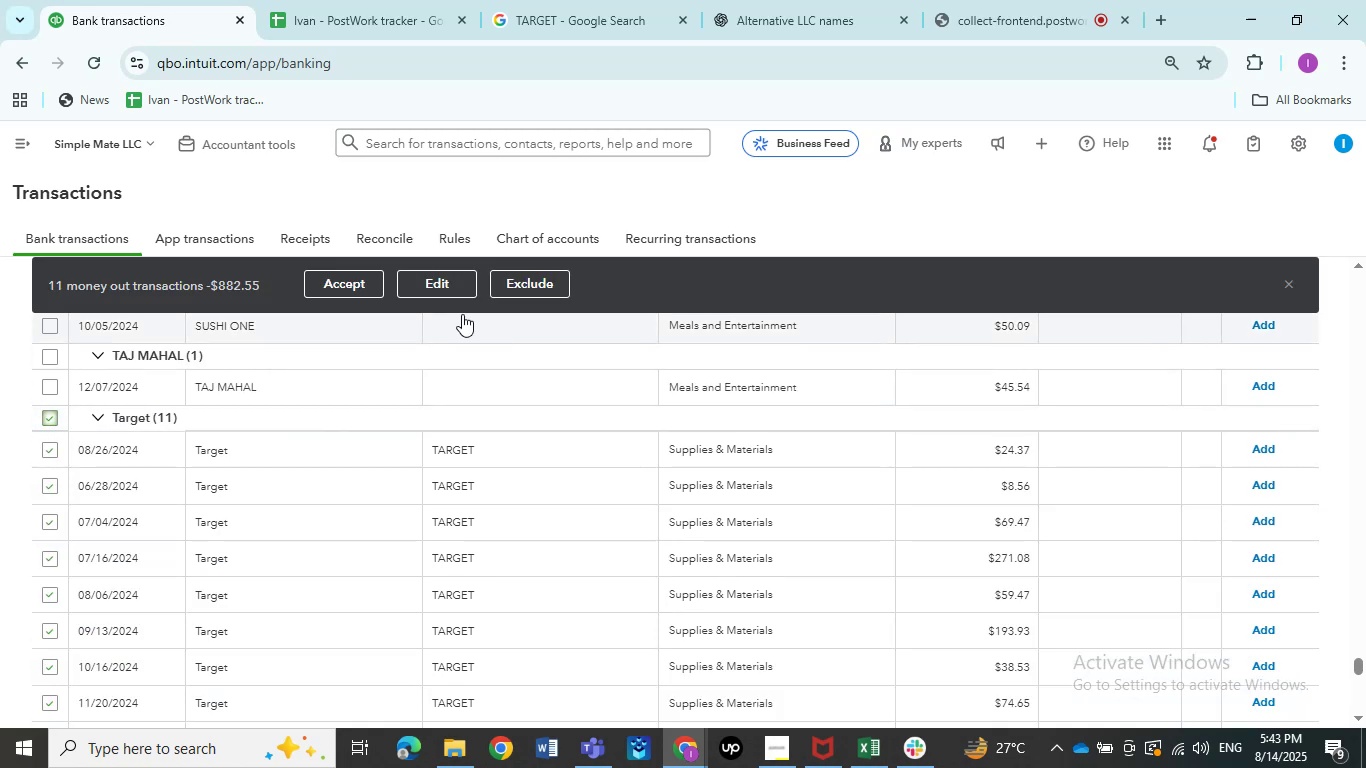 
left_click([435, 278])
 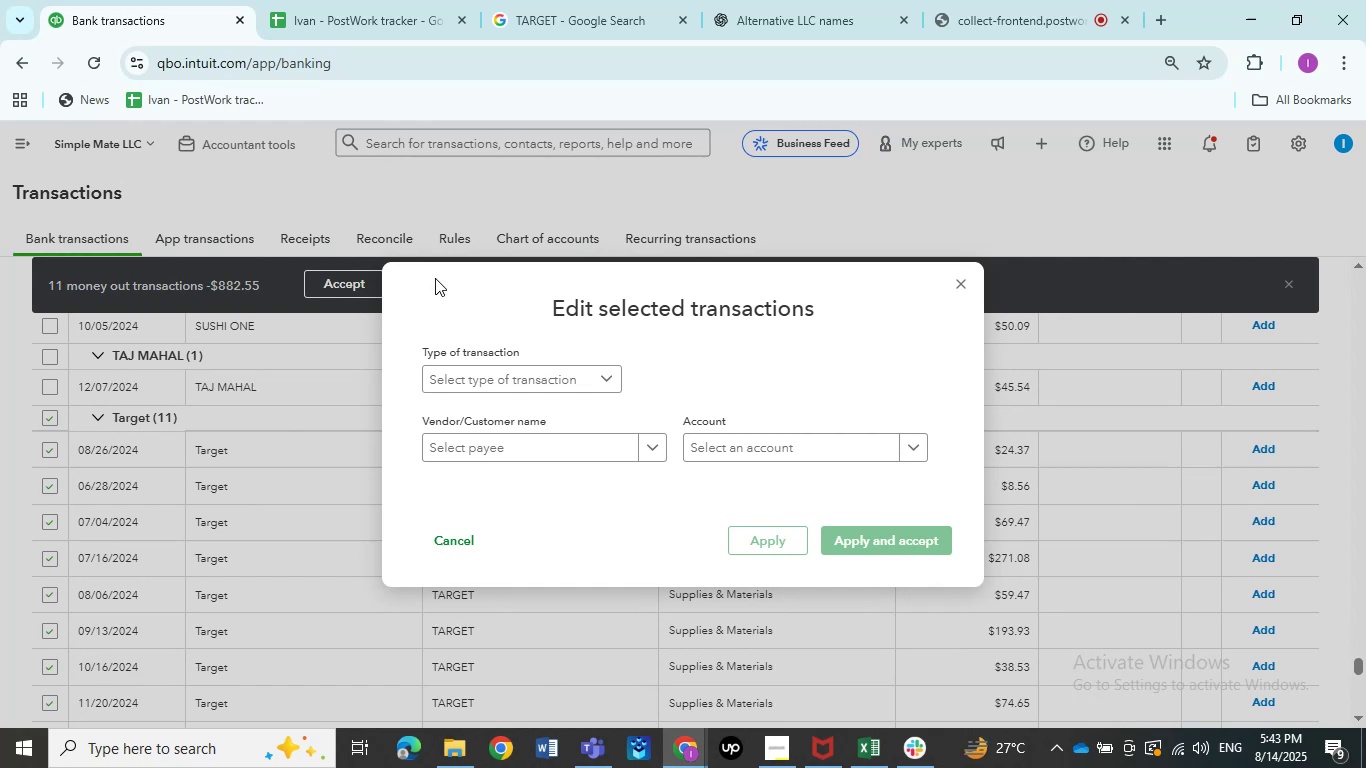 
wait(8.85)
 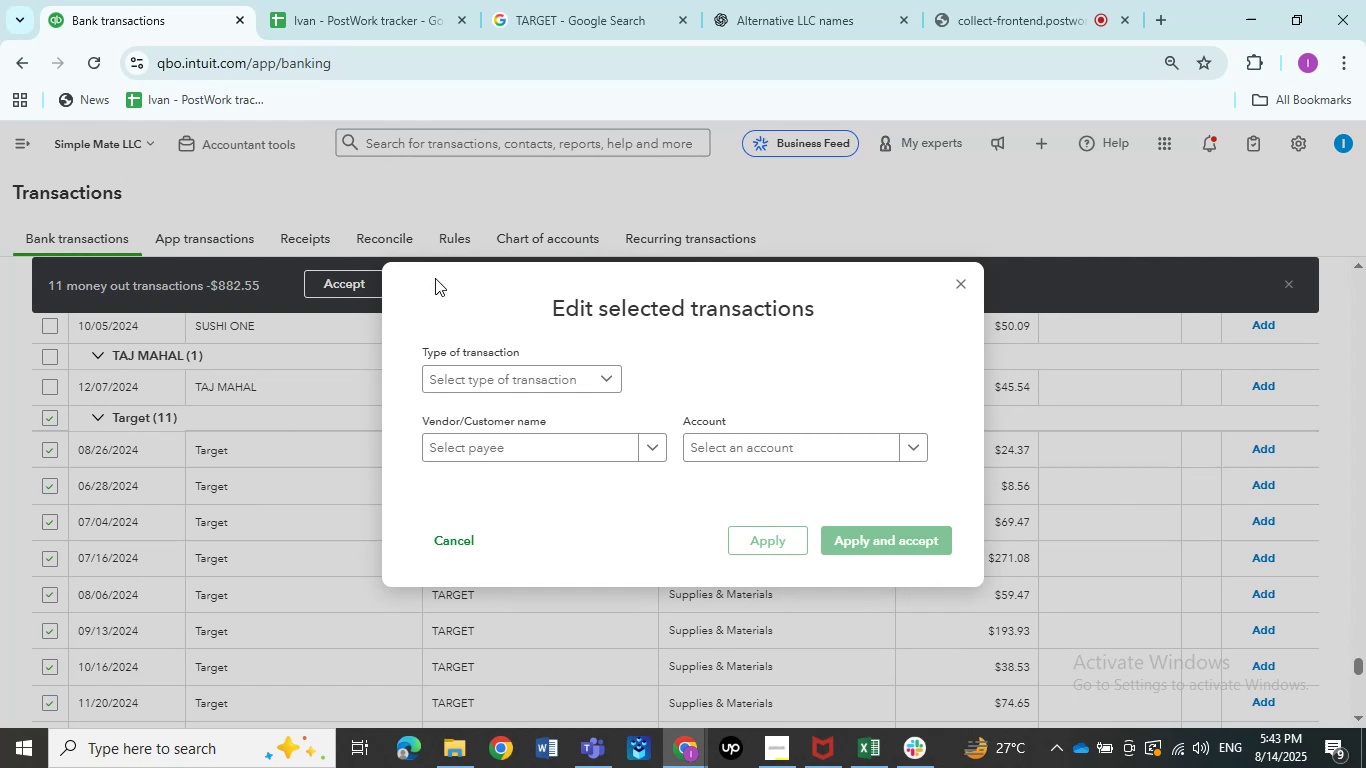 
left_click([918, 447])
 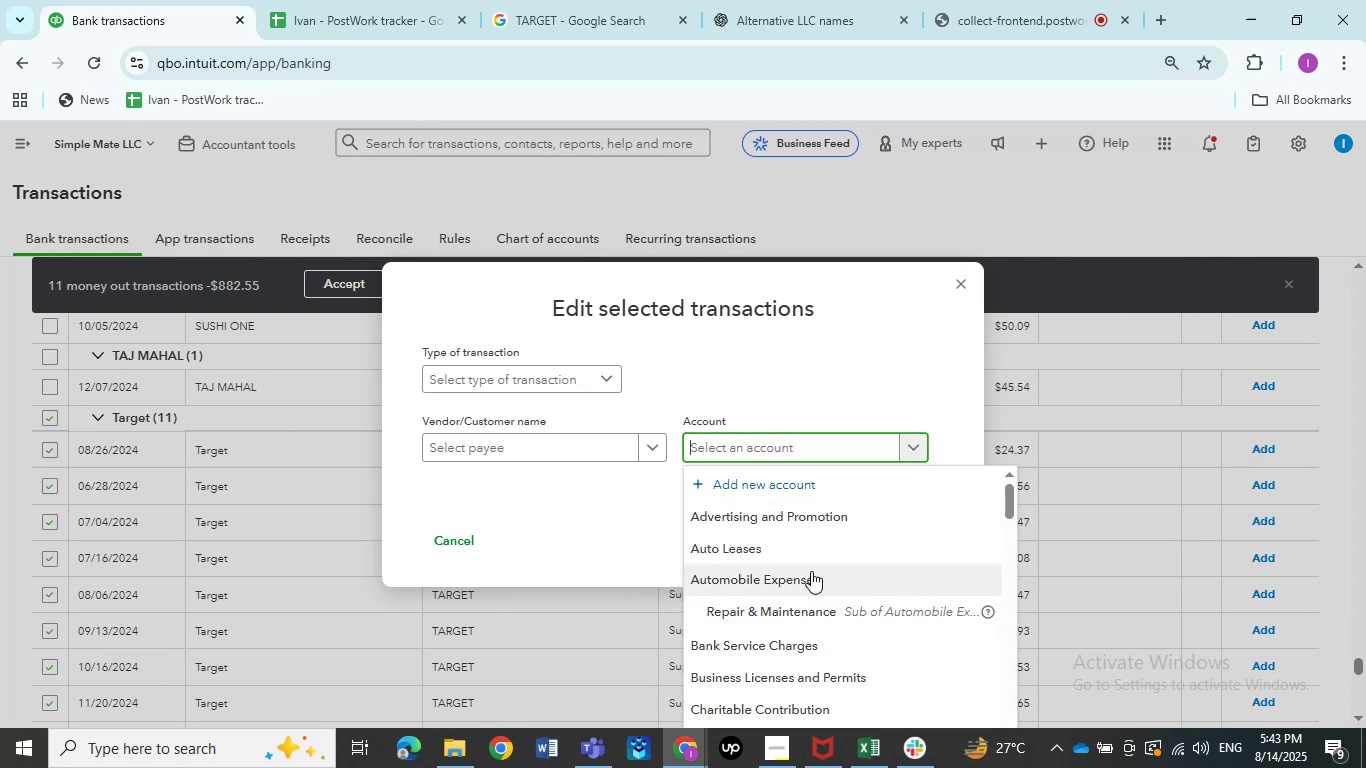 
scroll: coordinate [846, 590], scroll_direction: down, amount: 4.0
 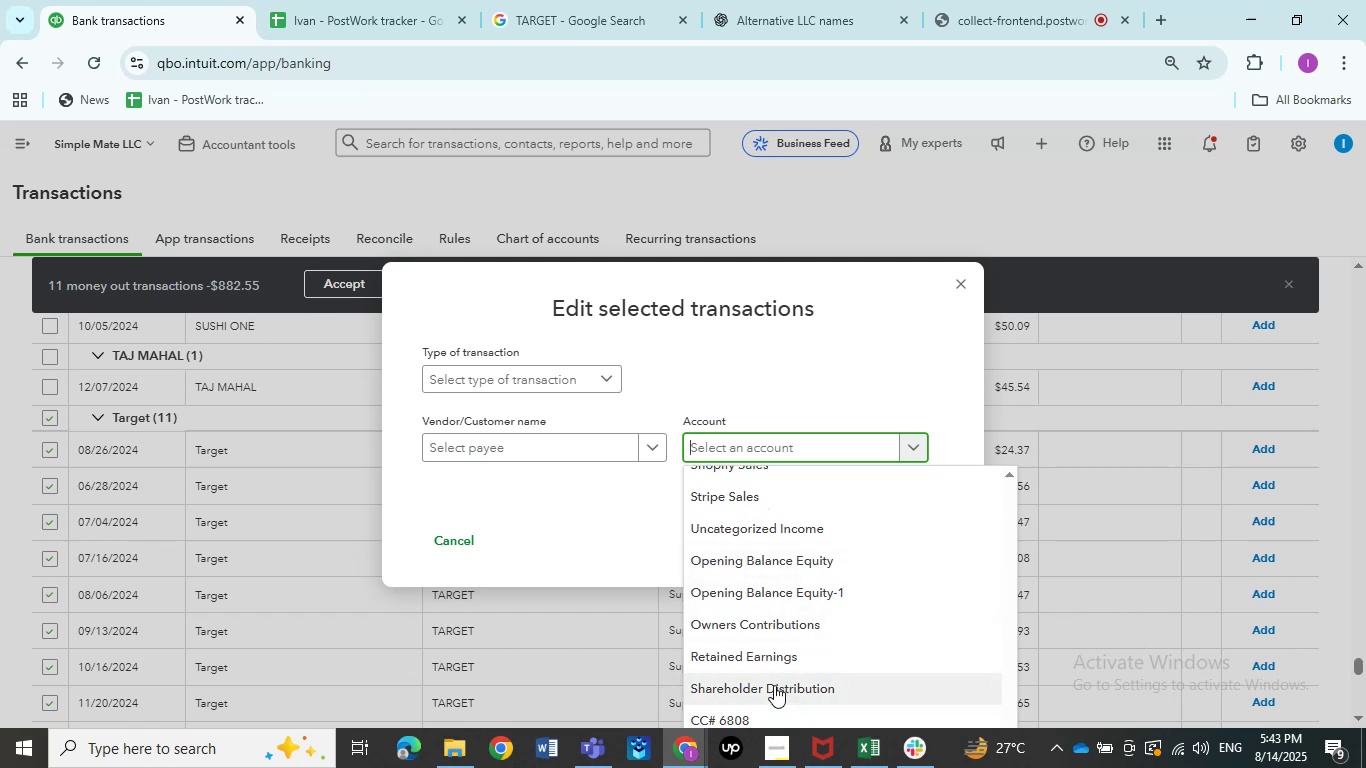 
left_click([774, 685])
 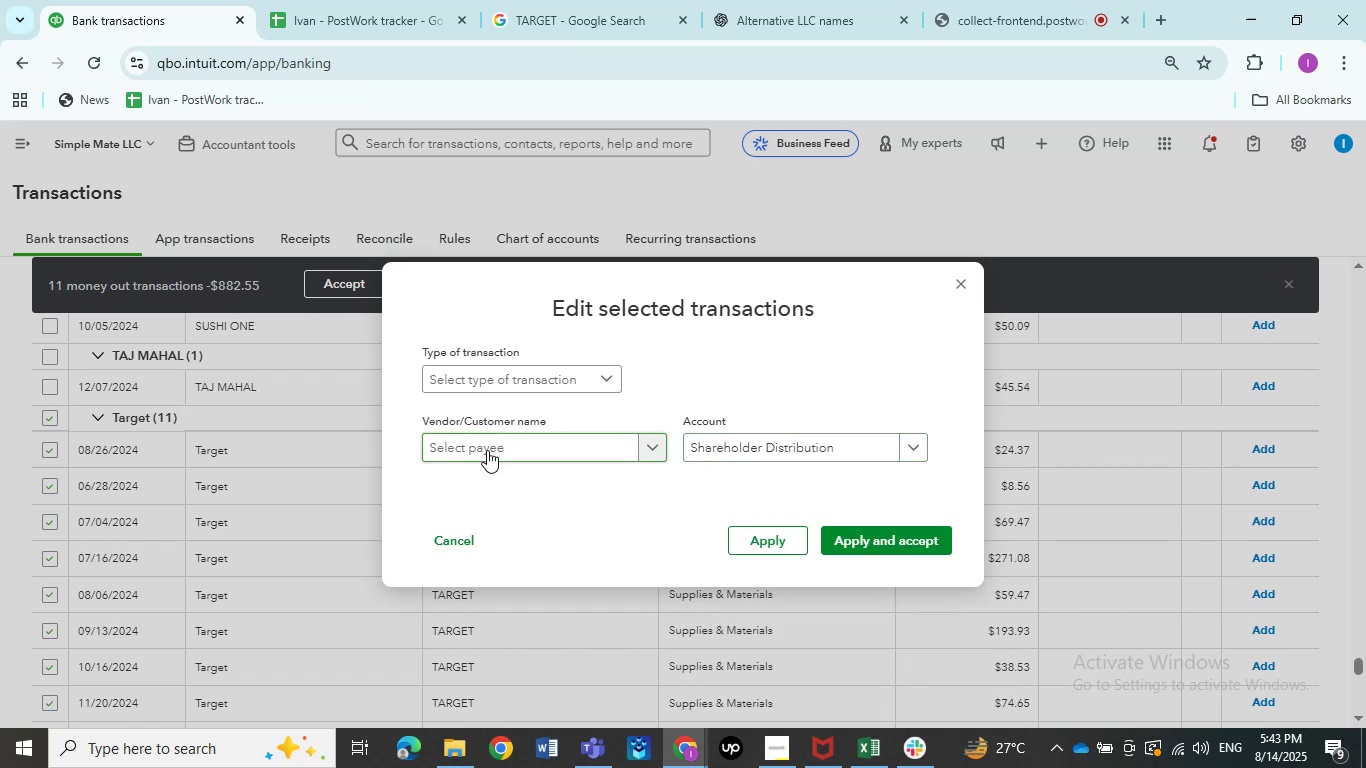 
left_click([487, 450])
 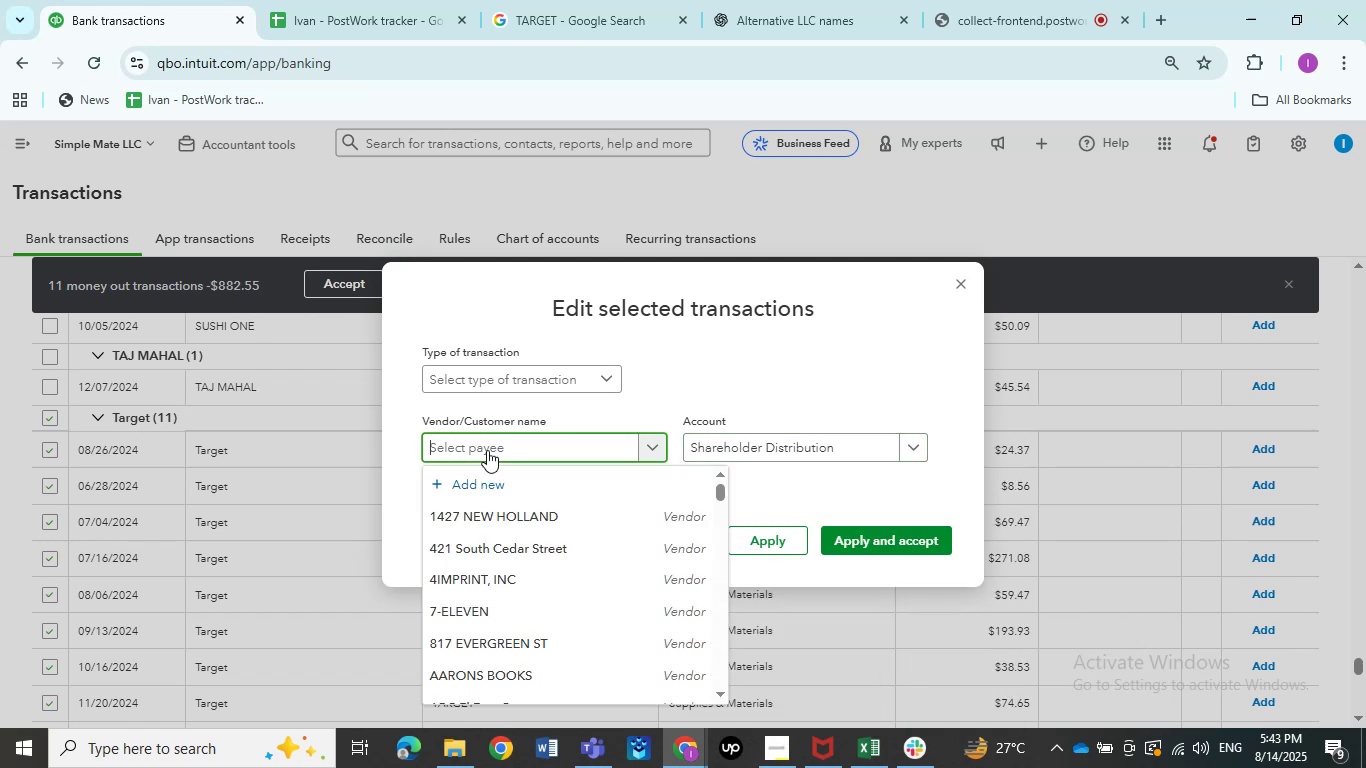 
type(Targe)
 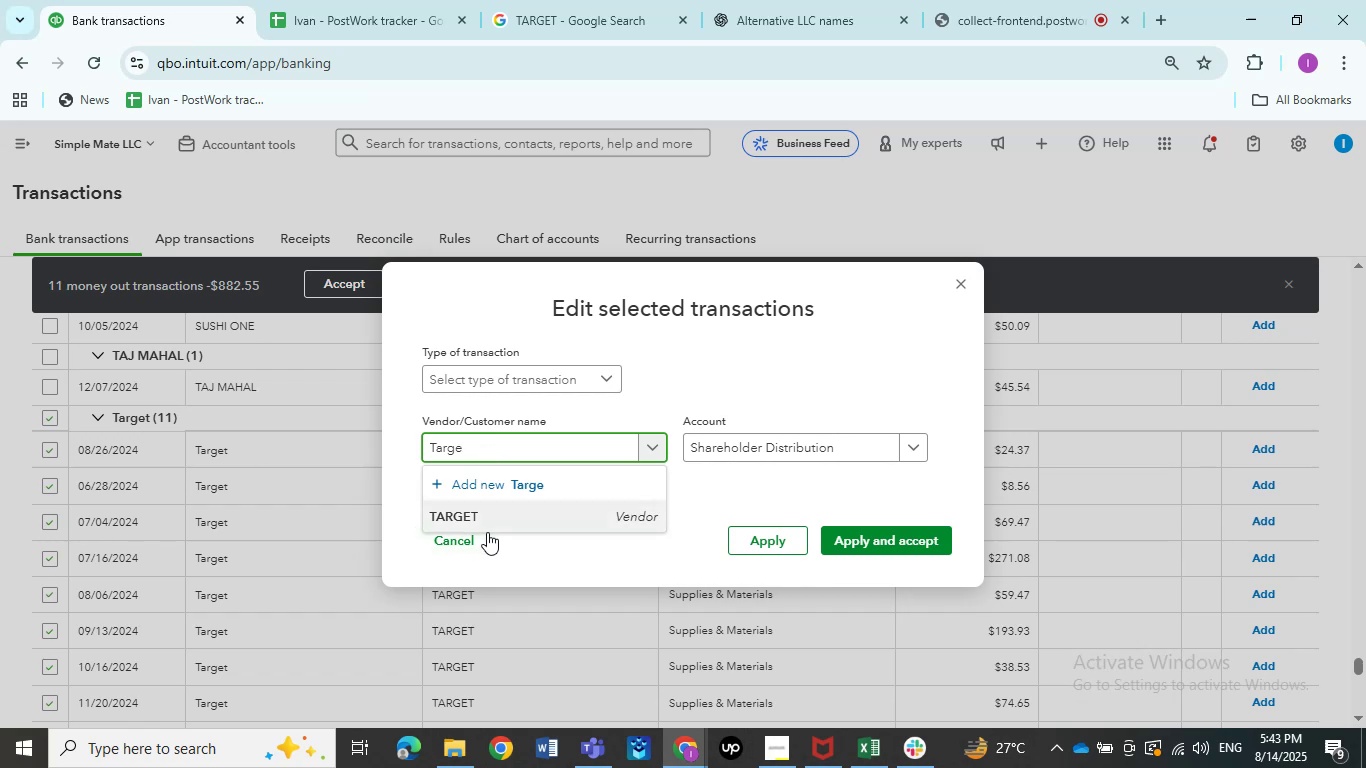 
left_click([490, 519])
 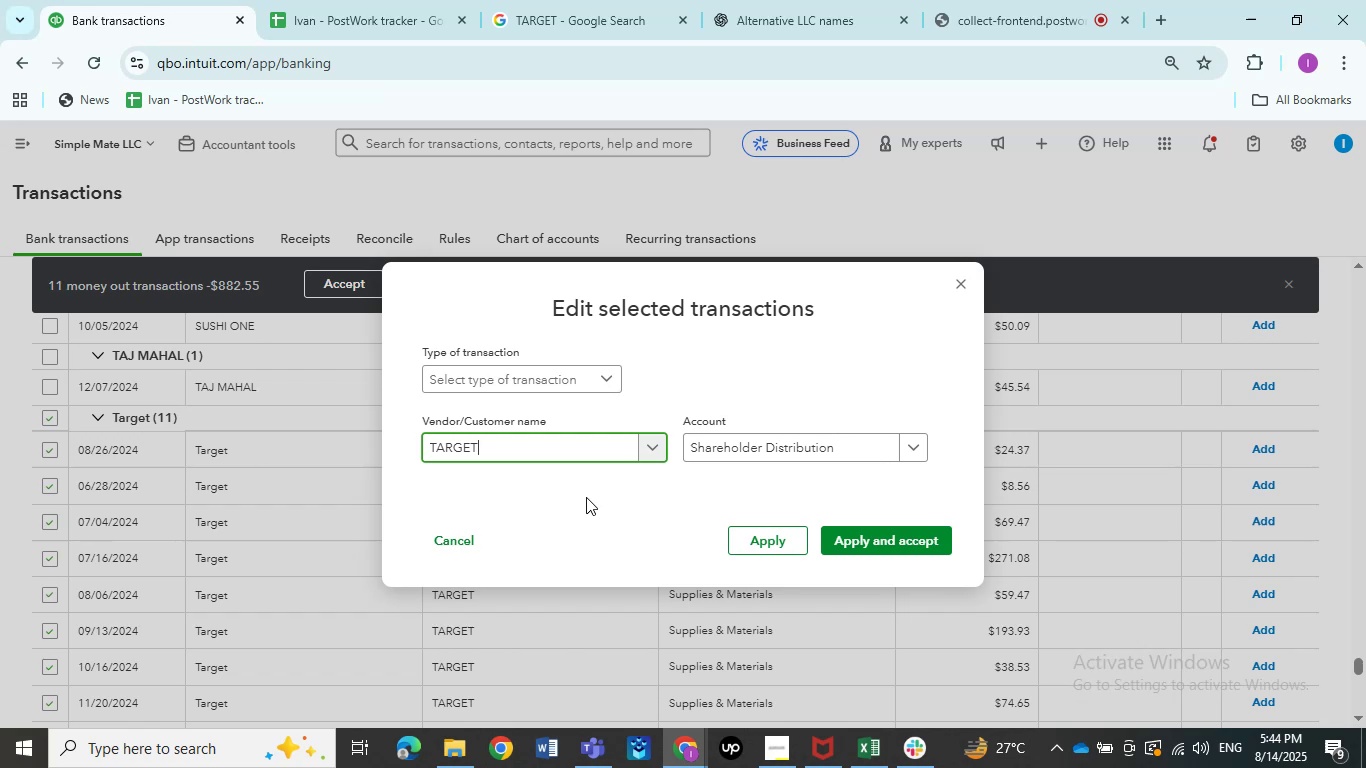 
wait(31.18)
 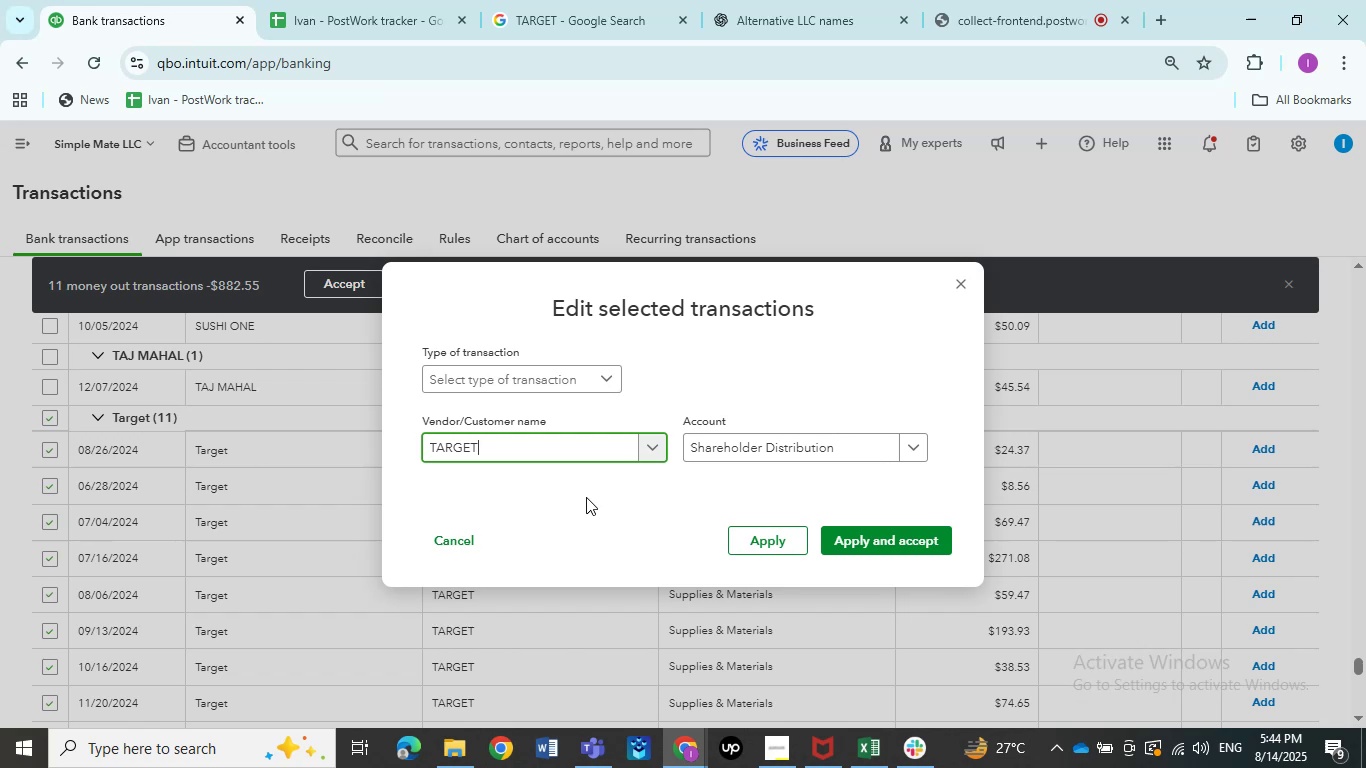 
left_click([919, 440])
 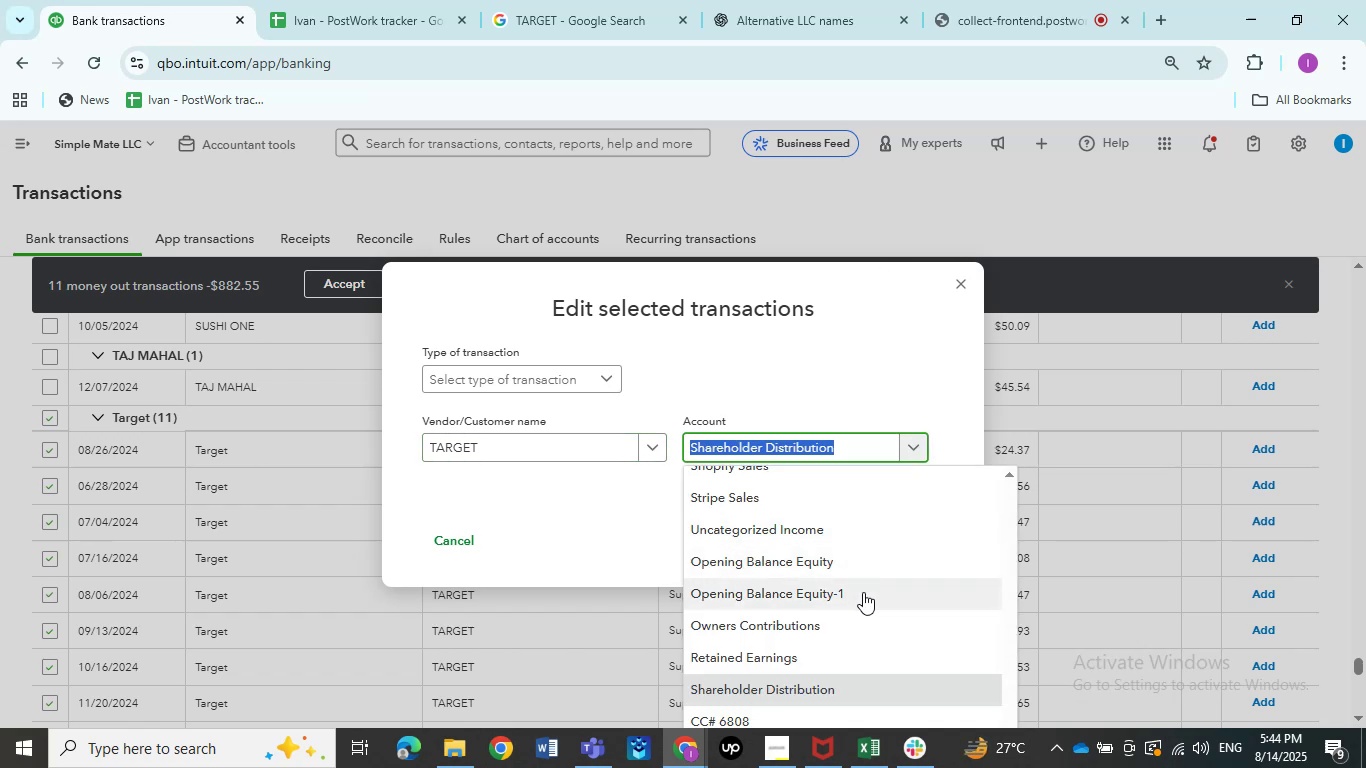 
scroll: coordinate [863, 592], scroll_direction: up, amount: 9.0
 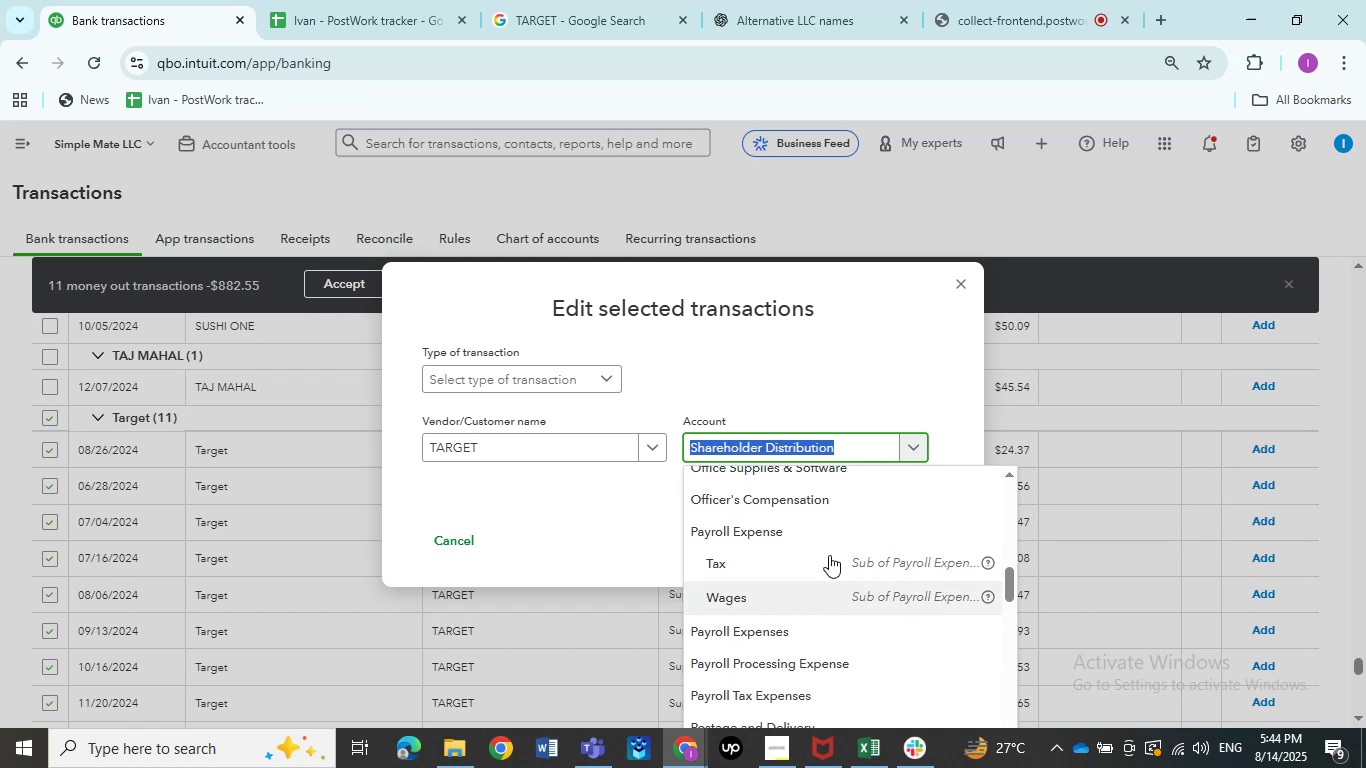 
left_click([816, 469])
 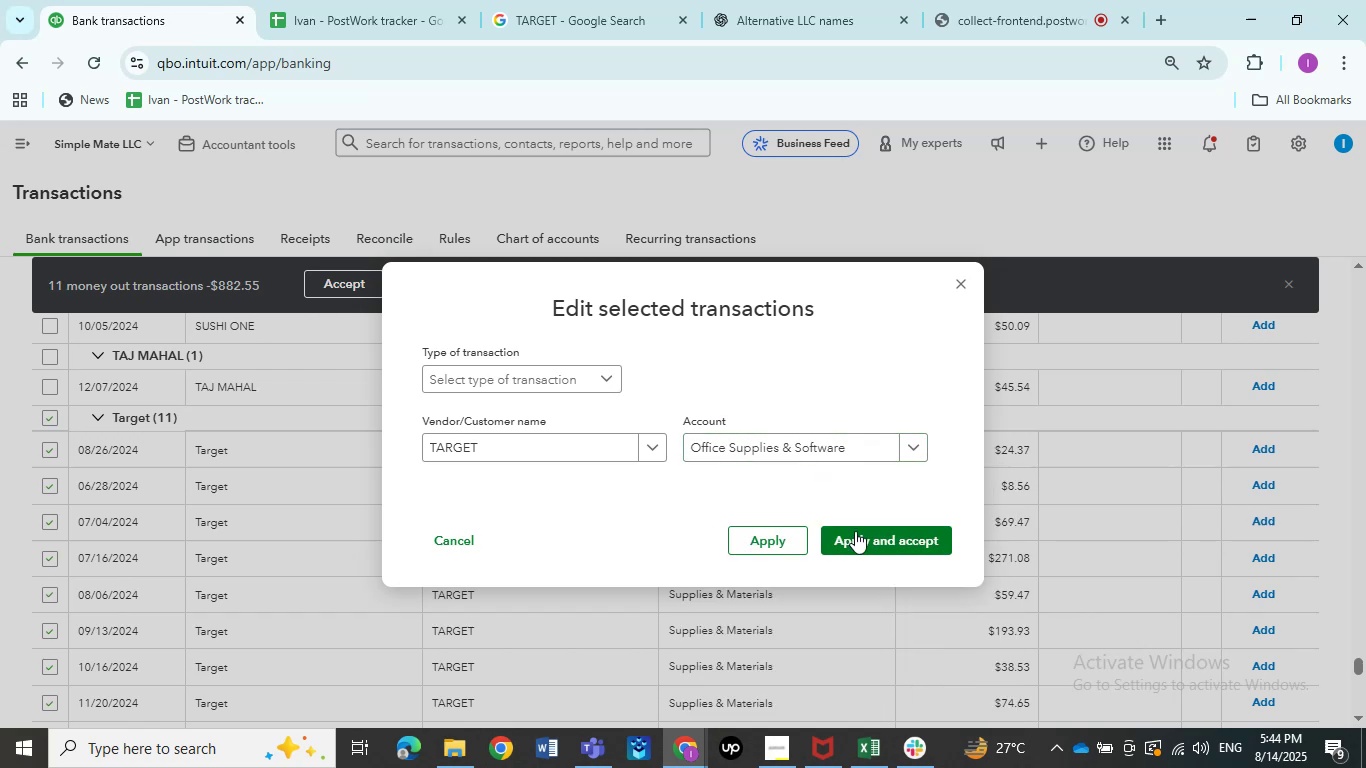 
left_click([862, 534])
 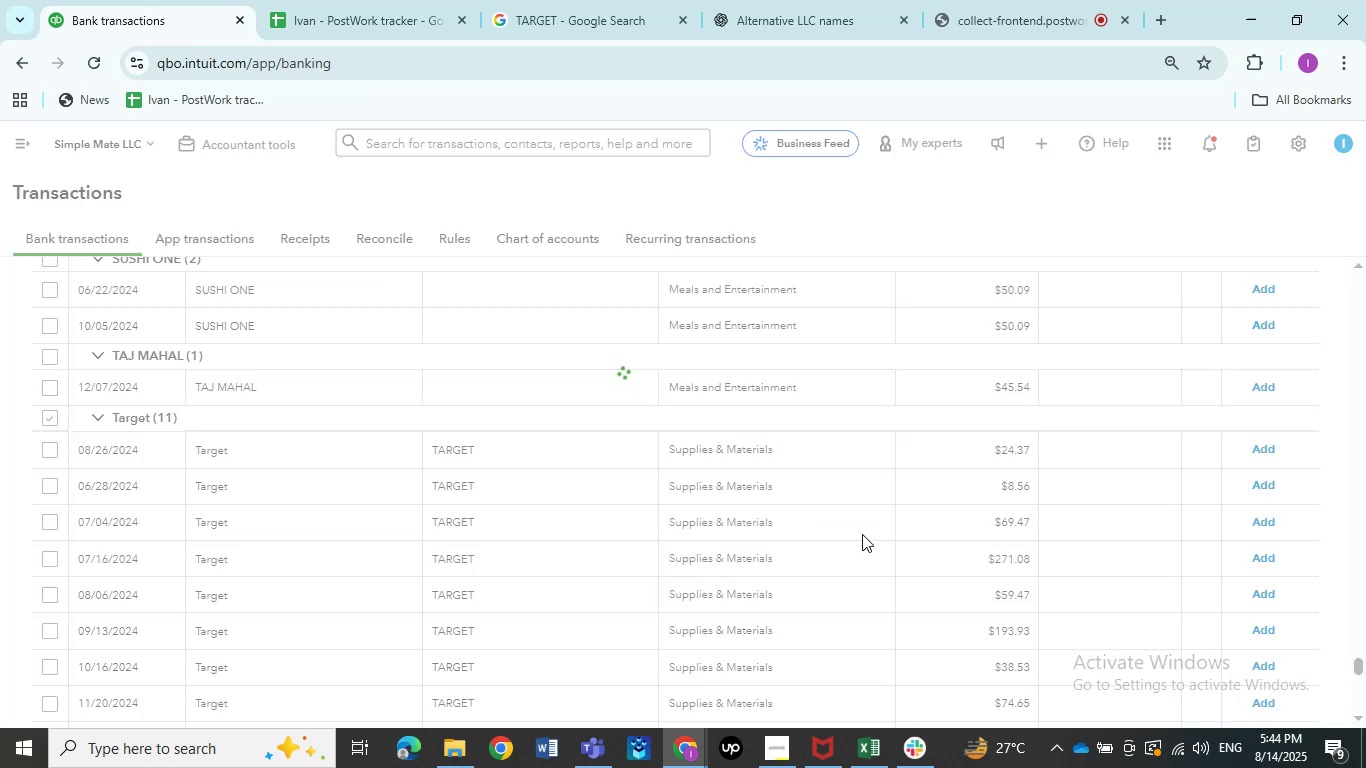 
wait(8.98)
 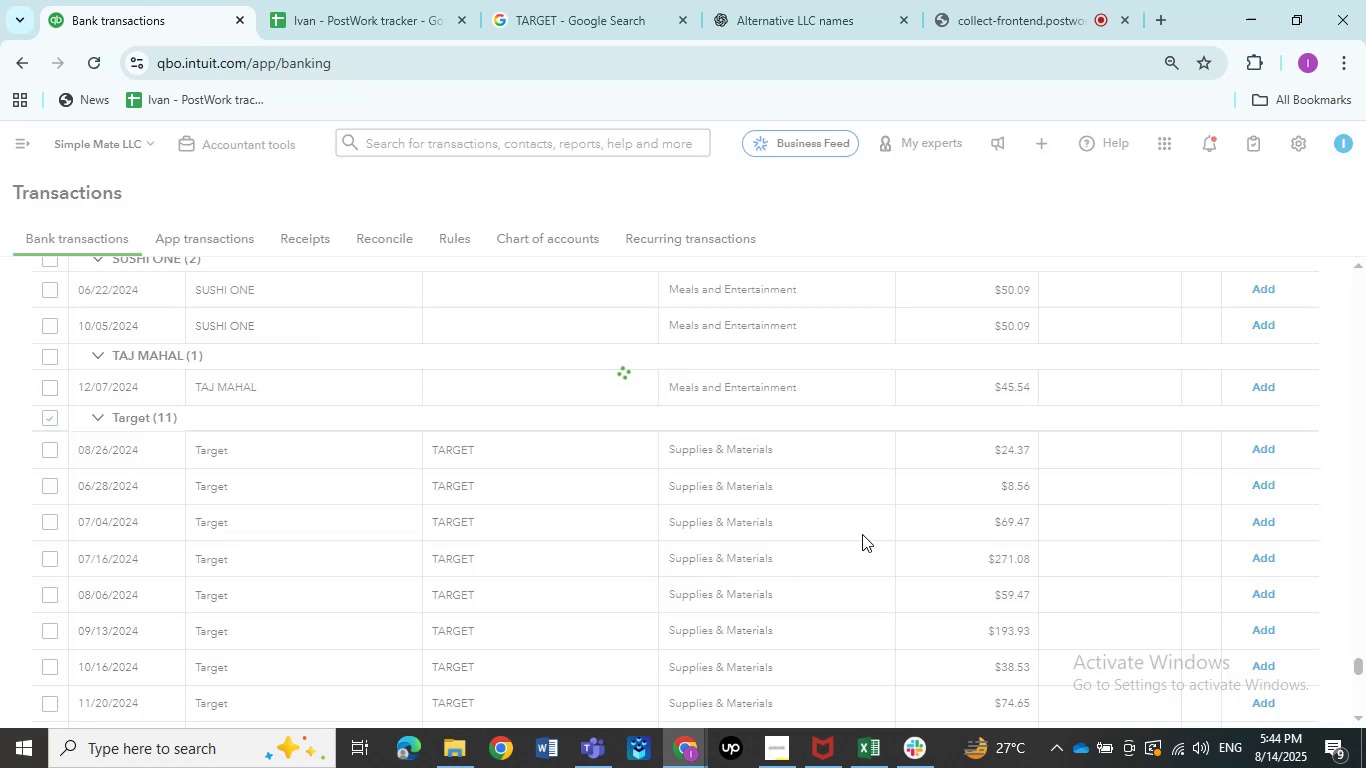 
scroll: coordinate [243, 500], scroll_direction: down, amount: 1.0
 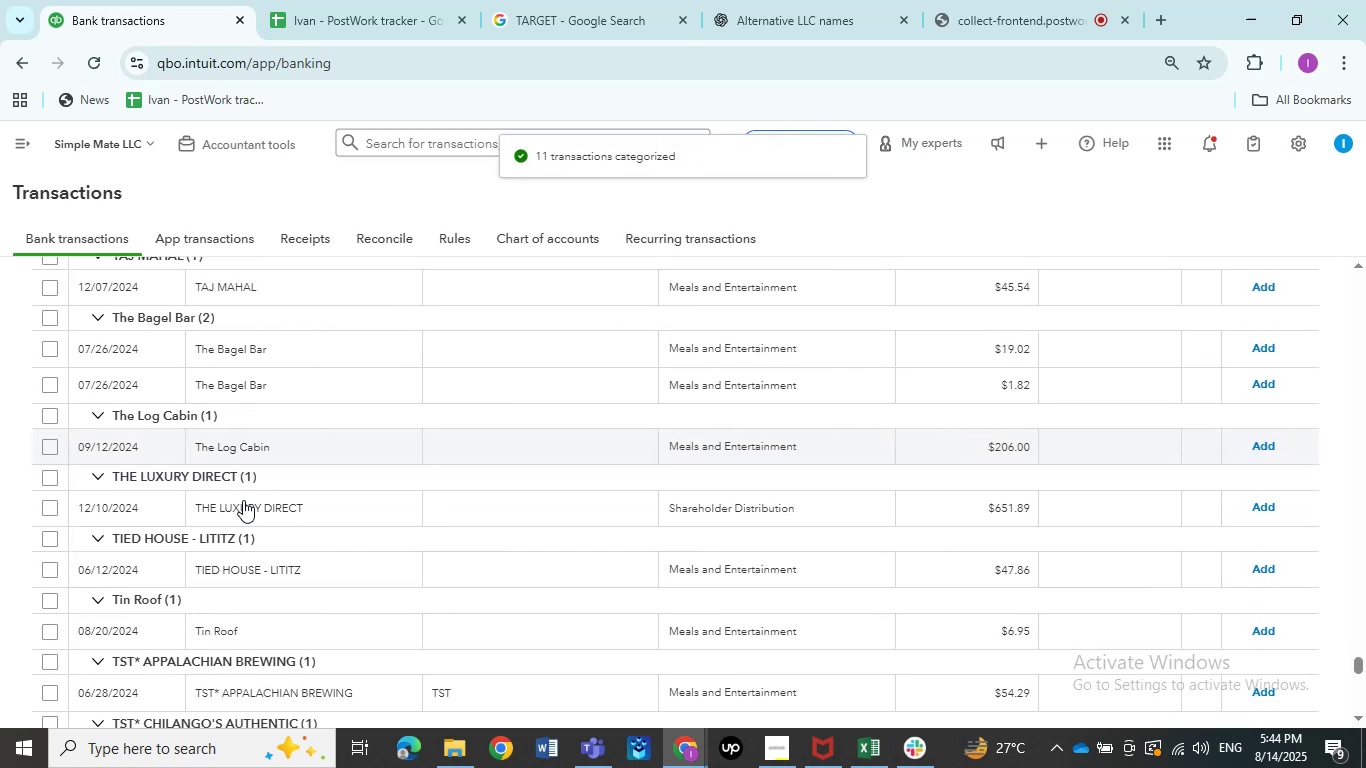 
scroll: coordinate [243, 500], scroll_direction: none, amount: 0.0
 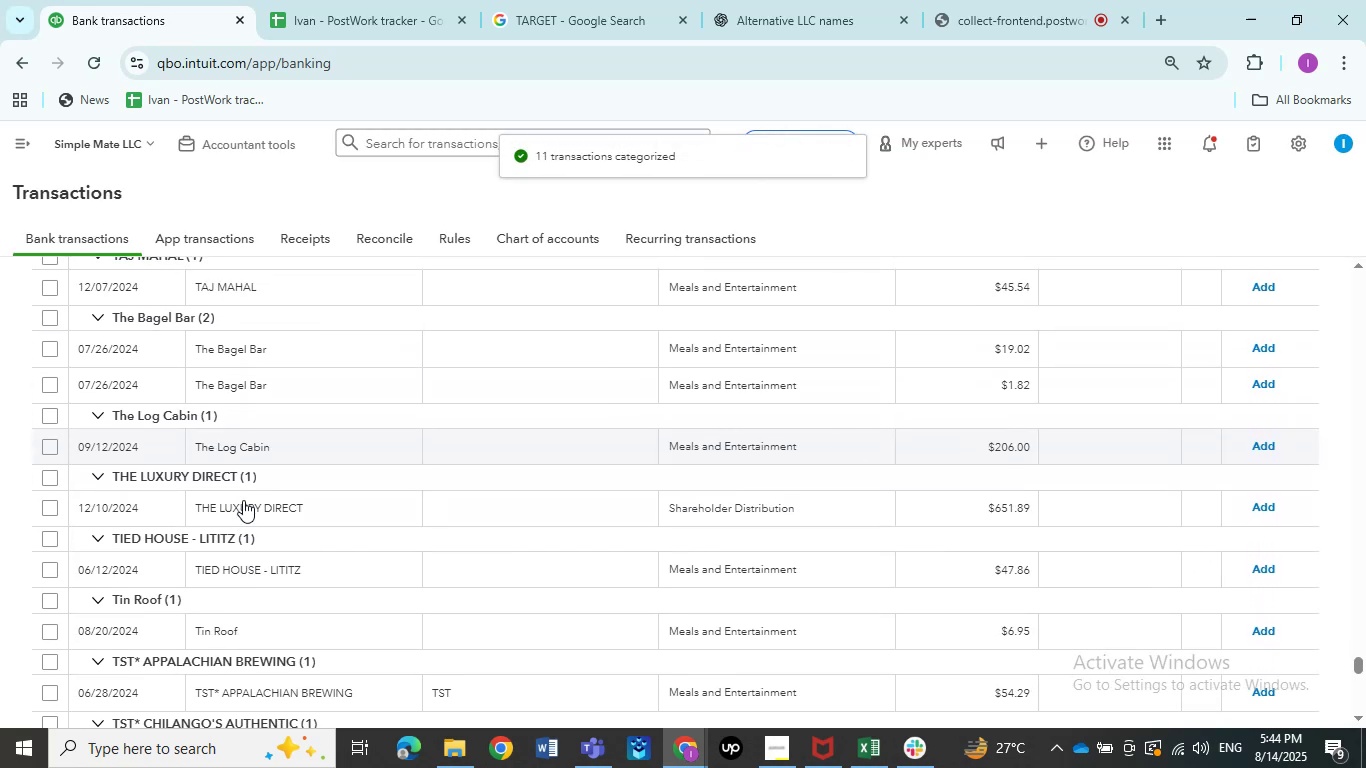 
scroll: coordinate [243, 500], scroll_direction: down, amount: 3.0
 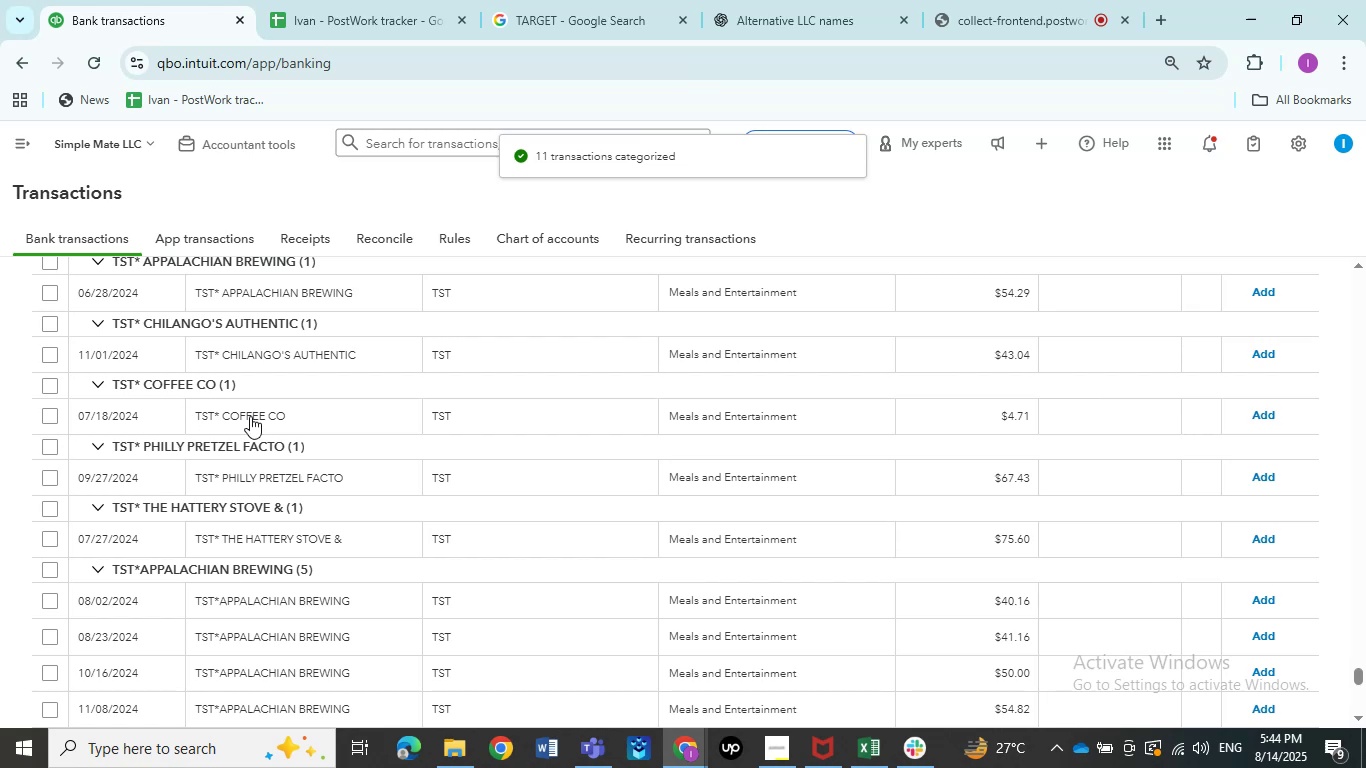 
left_click([257, 416])
 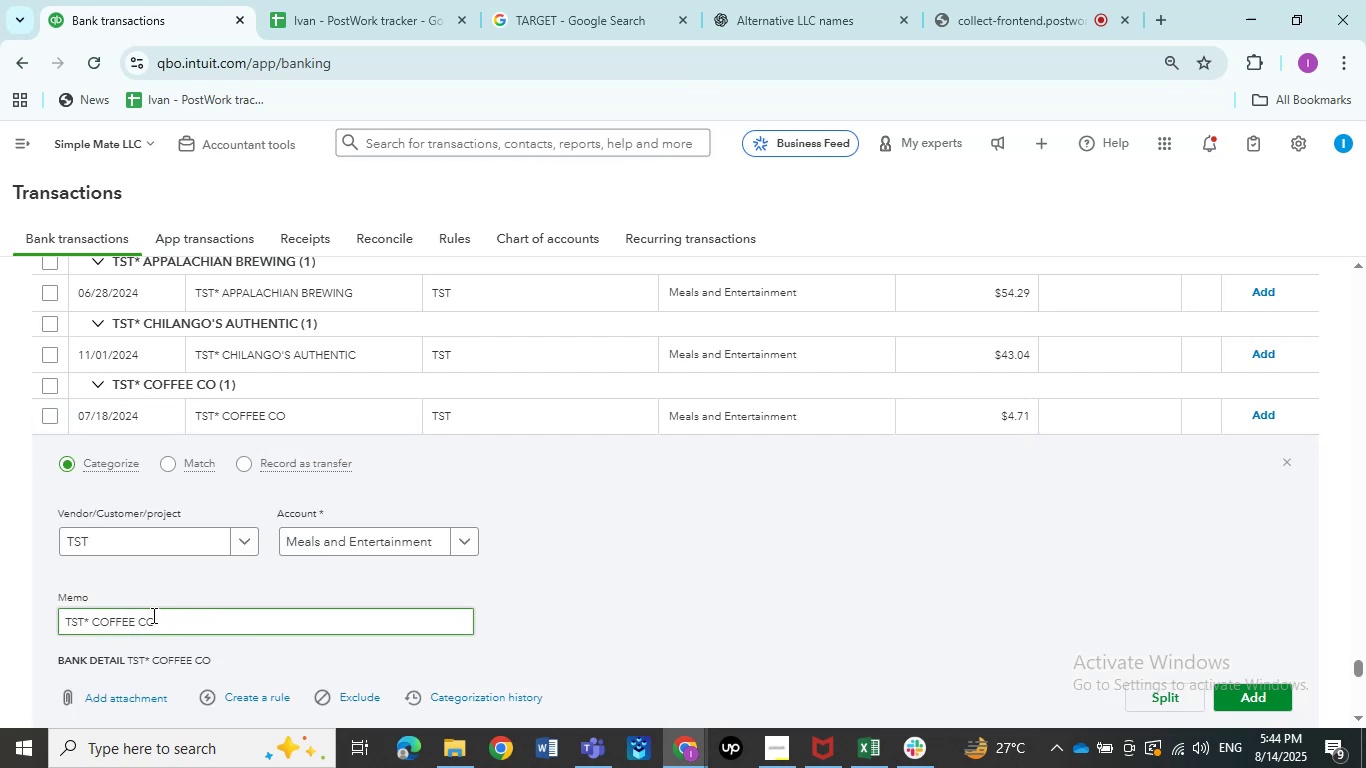 
left_click_drag(start_coordinate=[156, 618], to_coordinate=[94, 622])
 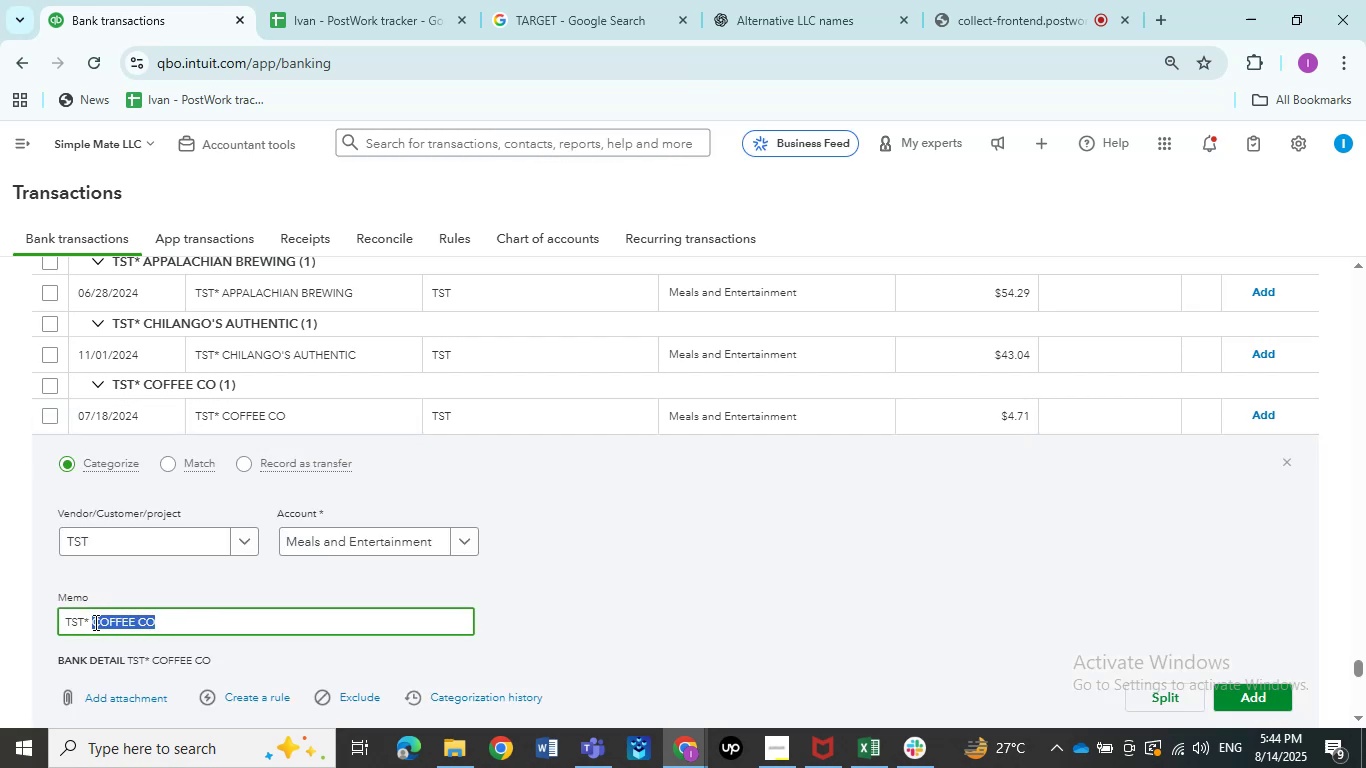 
key(Control+C)
 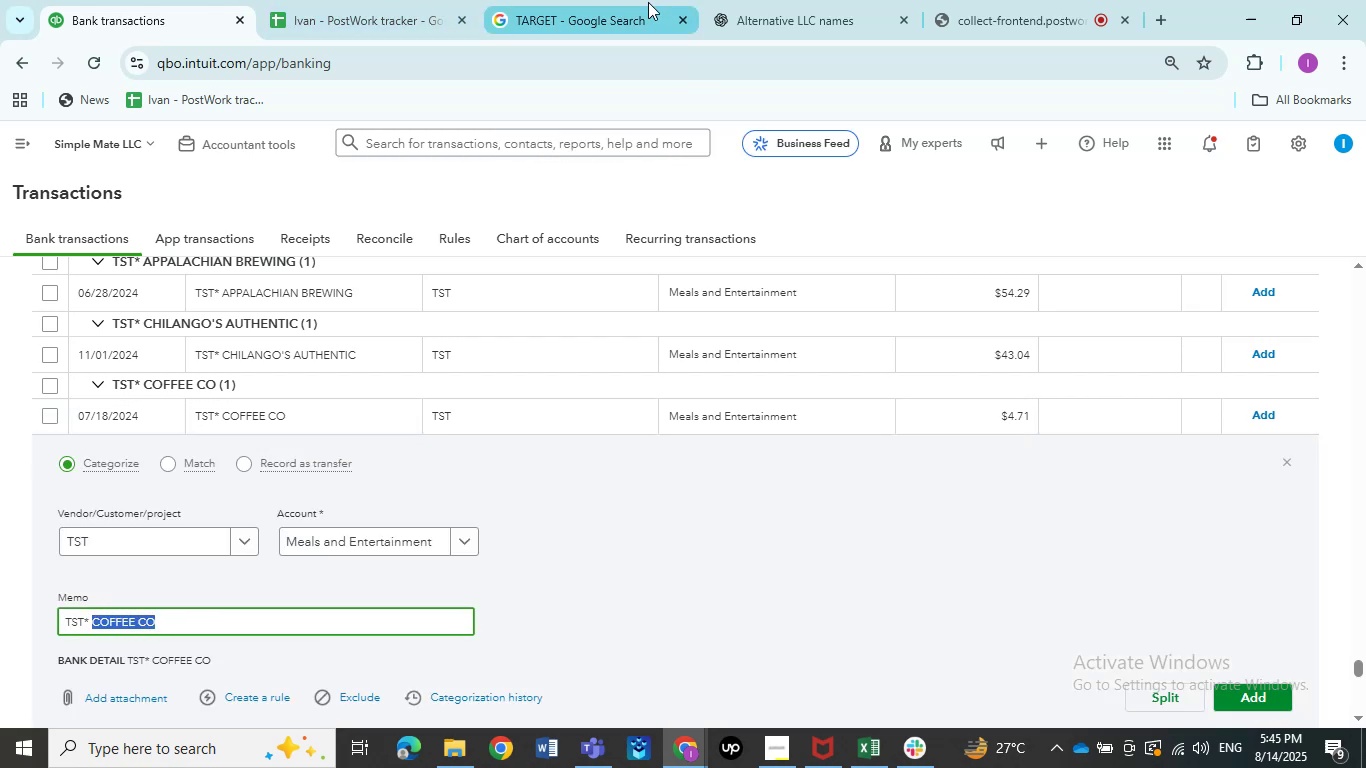 
left_click([648, 2])
 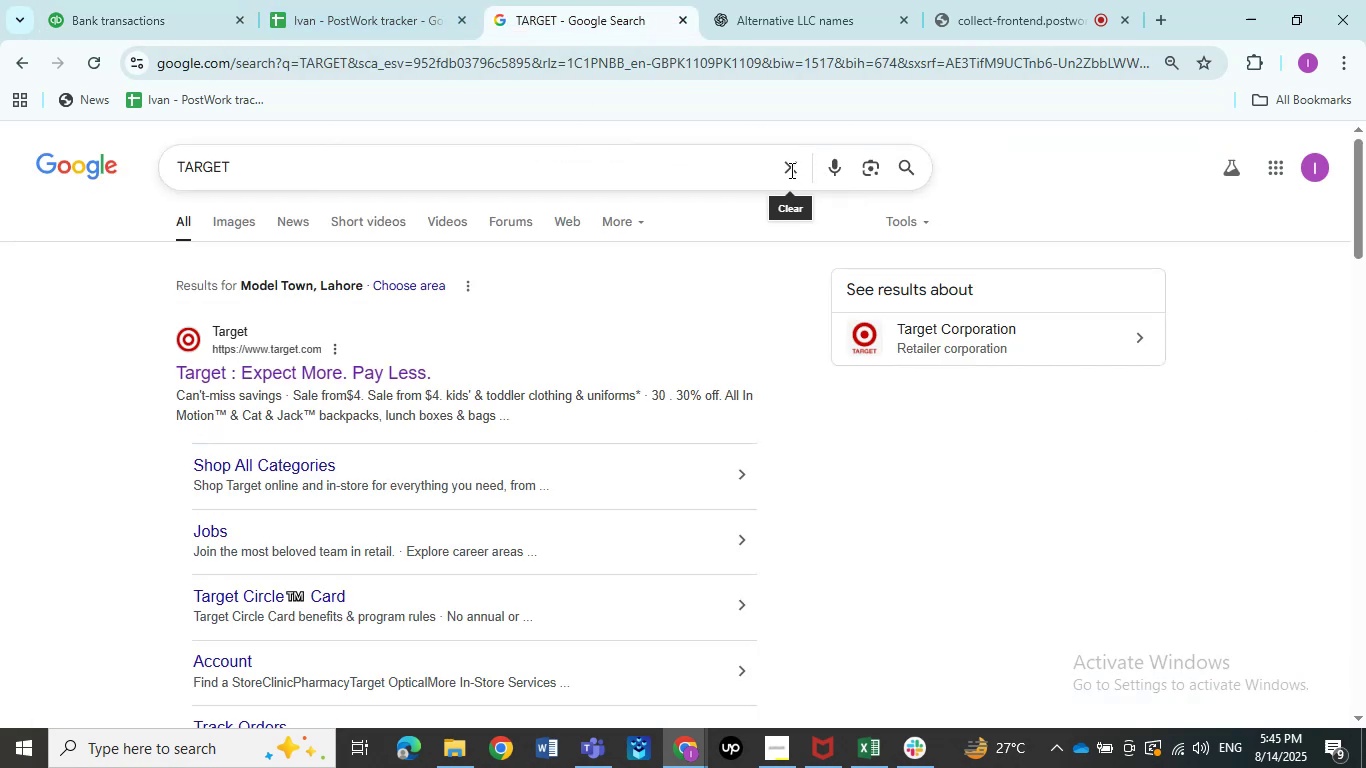 
double_click([788, 170])
 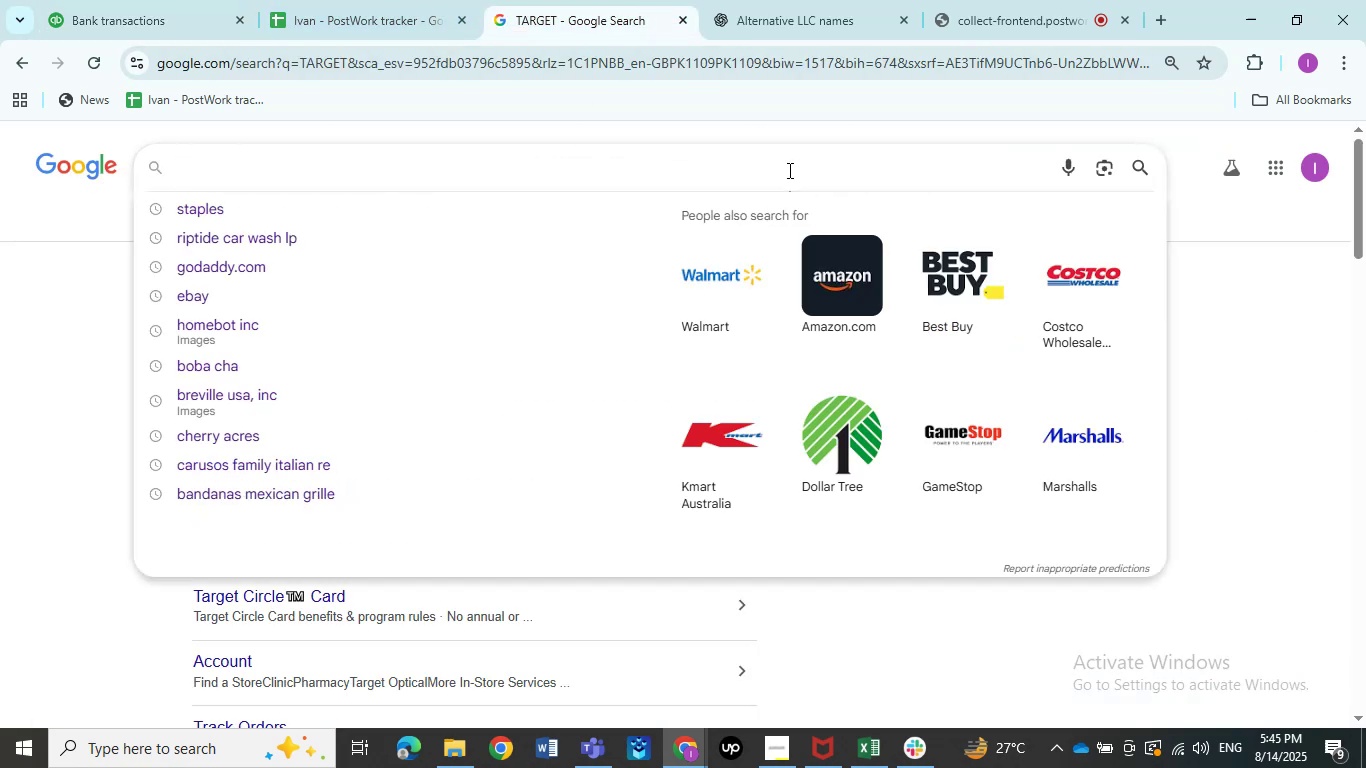 
key(Control+V)
 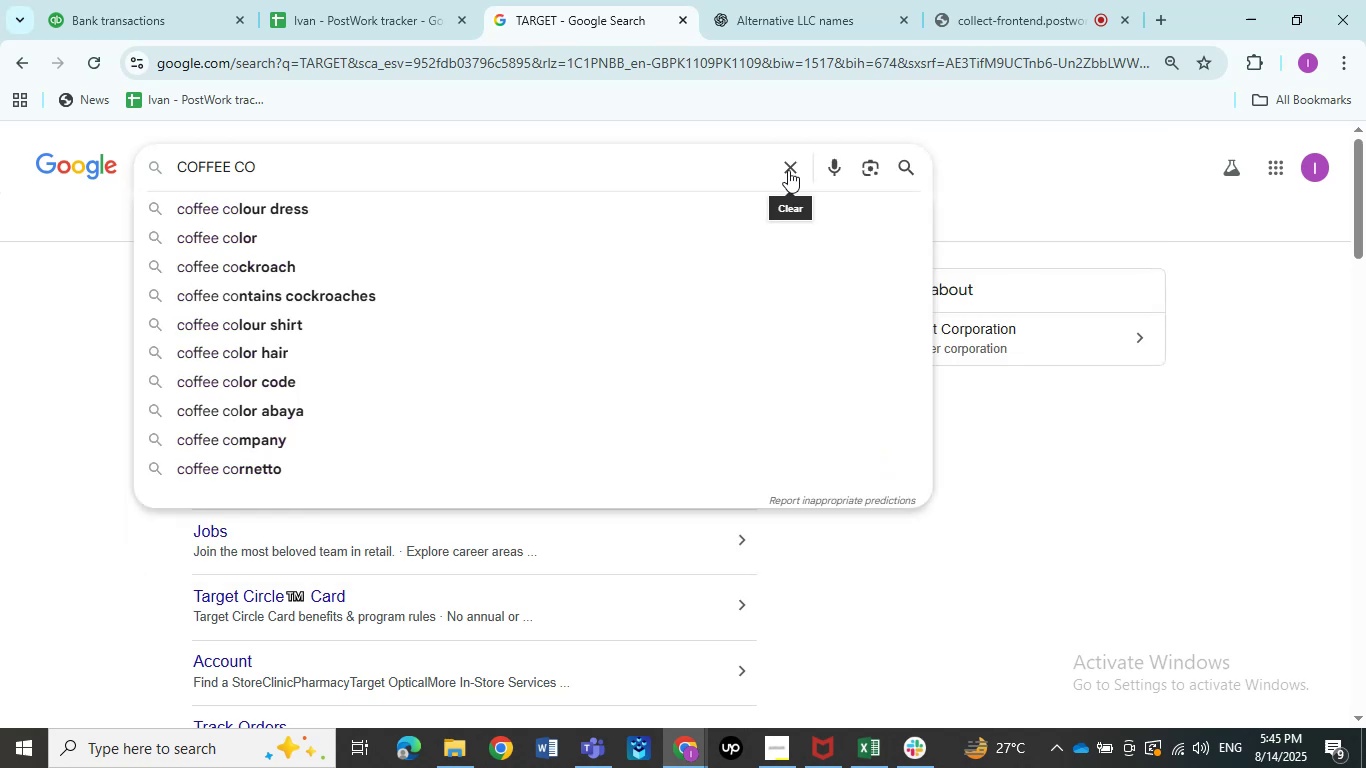 
key(NumpadEnter)
 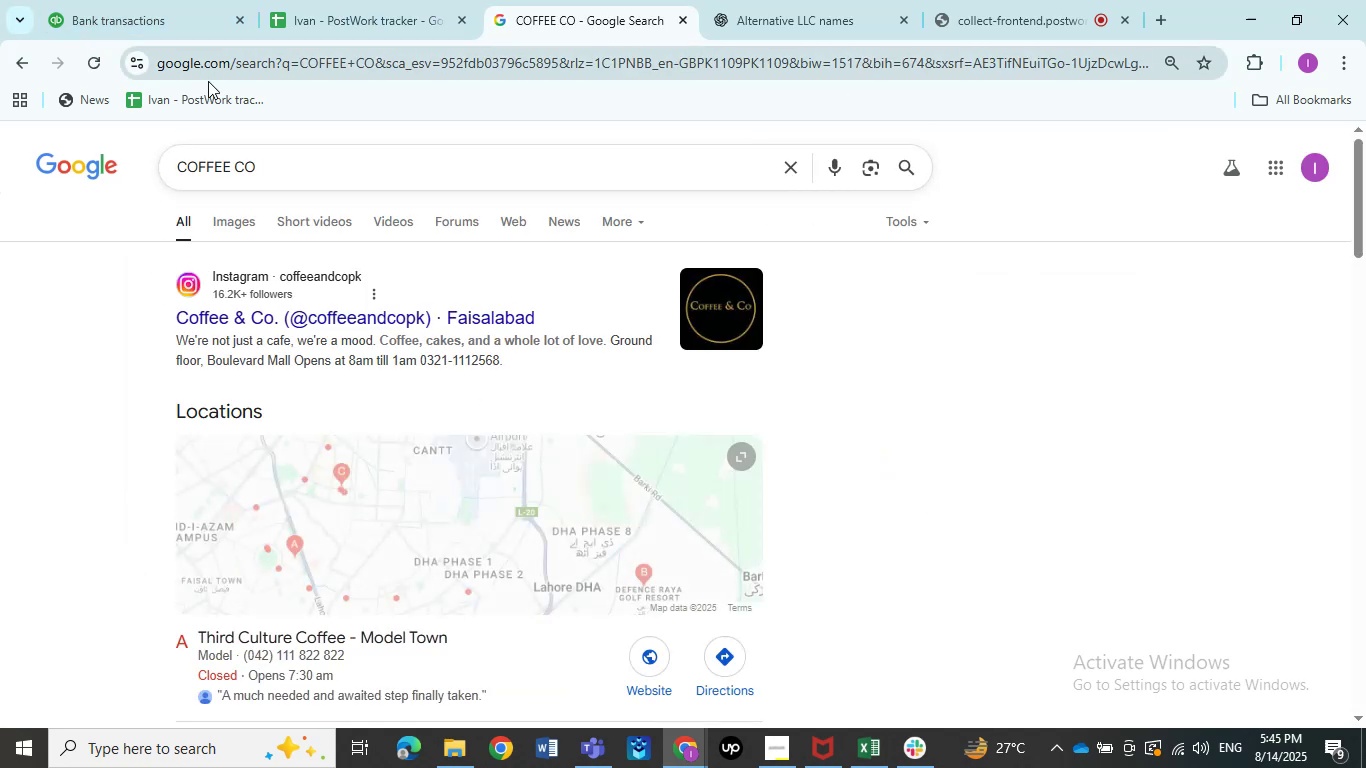 
left_click([102, 30])
 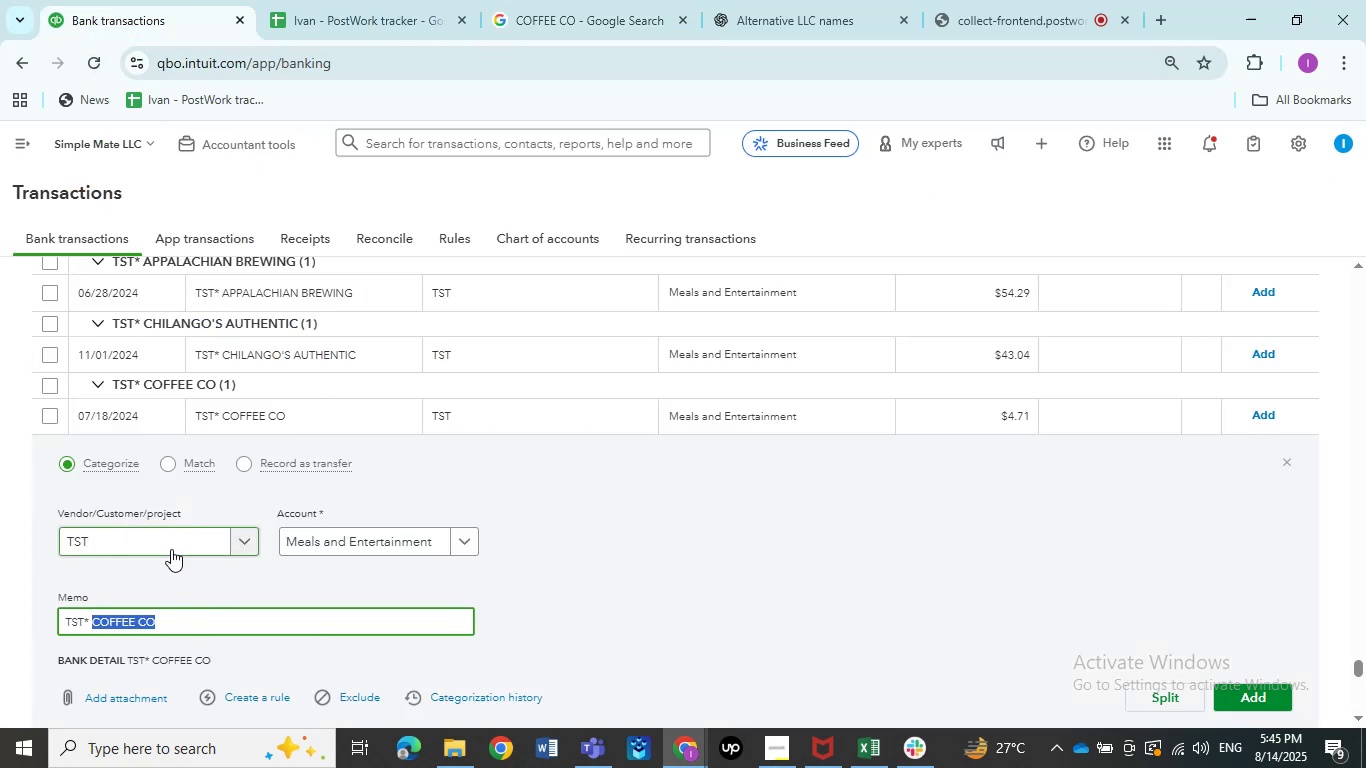 
scroll: coordinate [173, 565], scroll_direction: down, amount: 2.0
 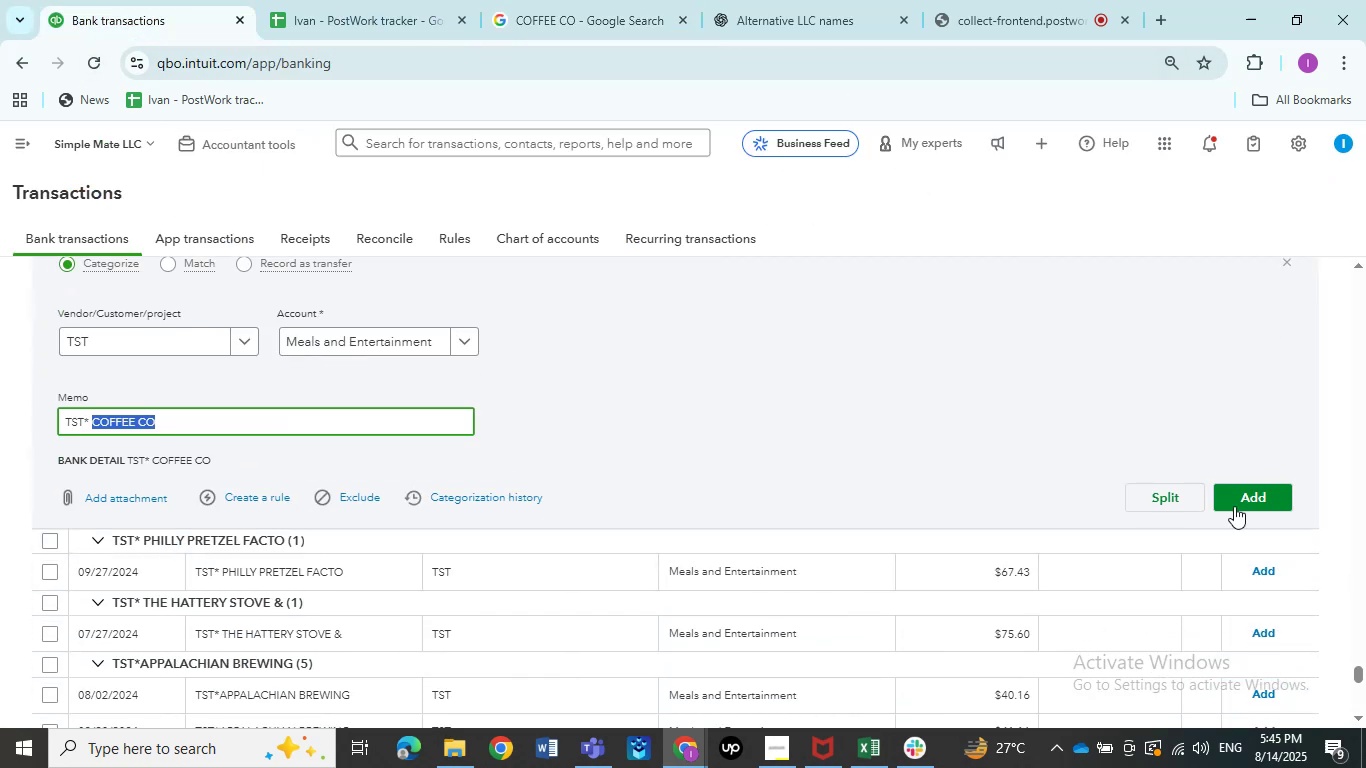 
left_click([1265, 494])
 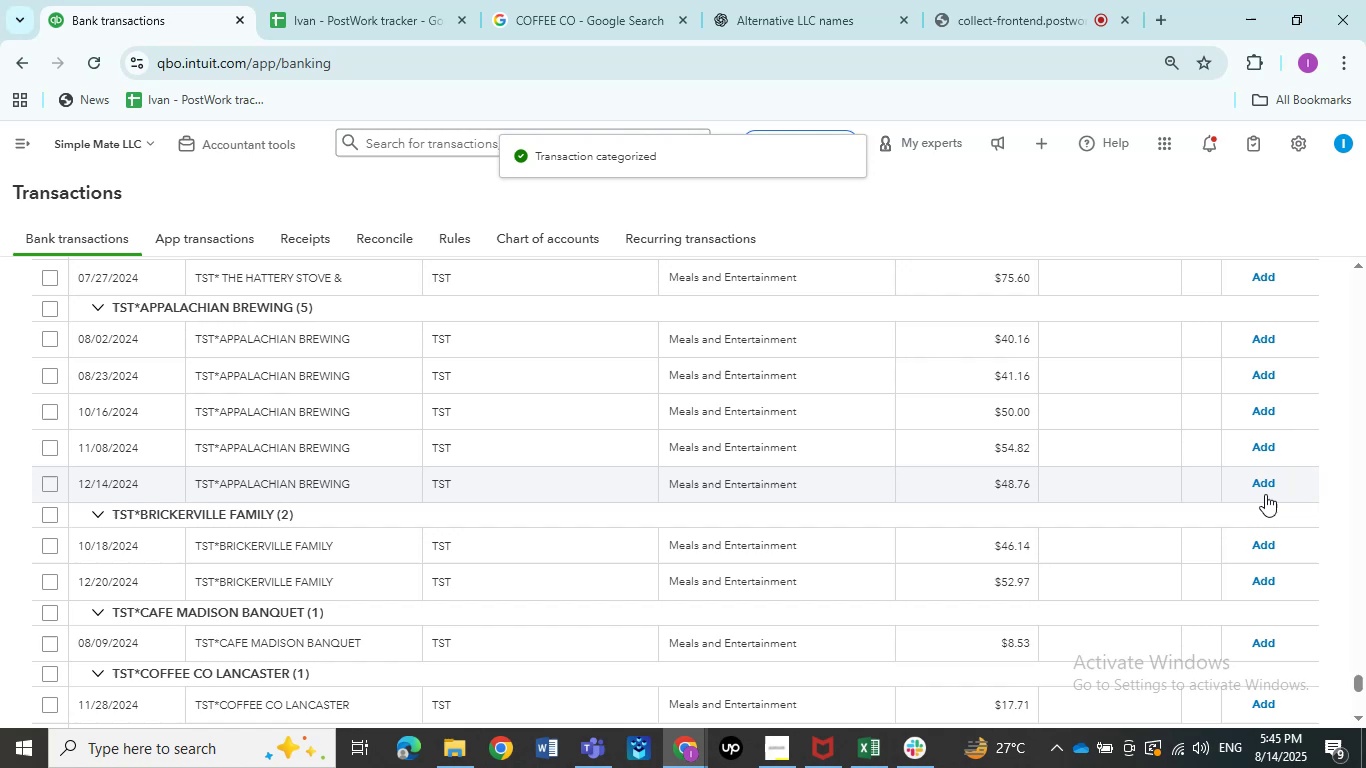 
wait(14.3)
 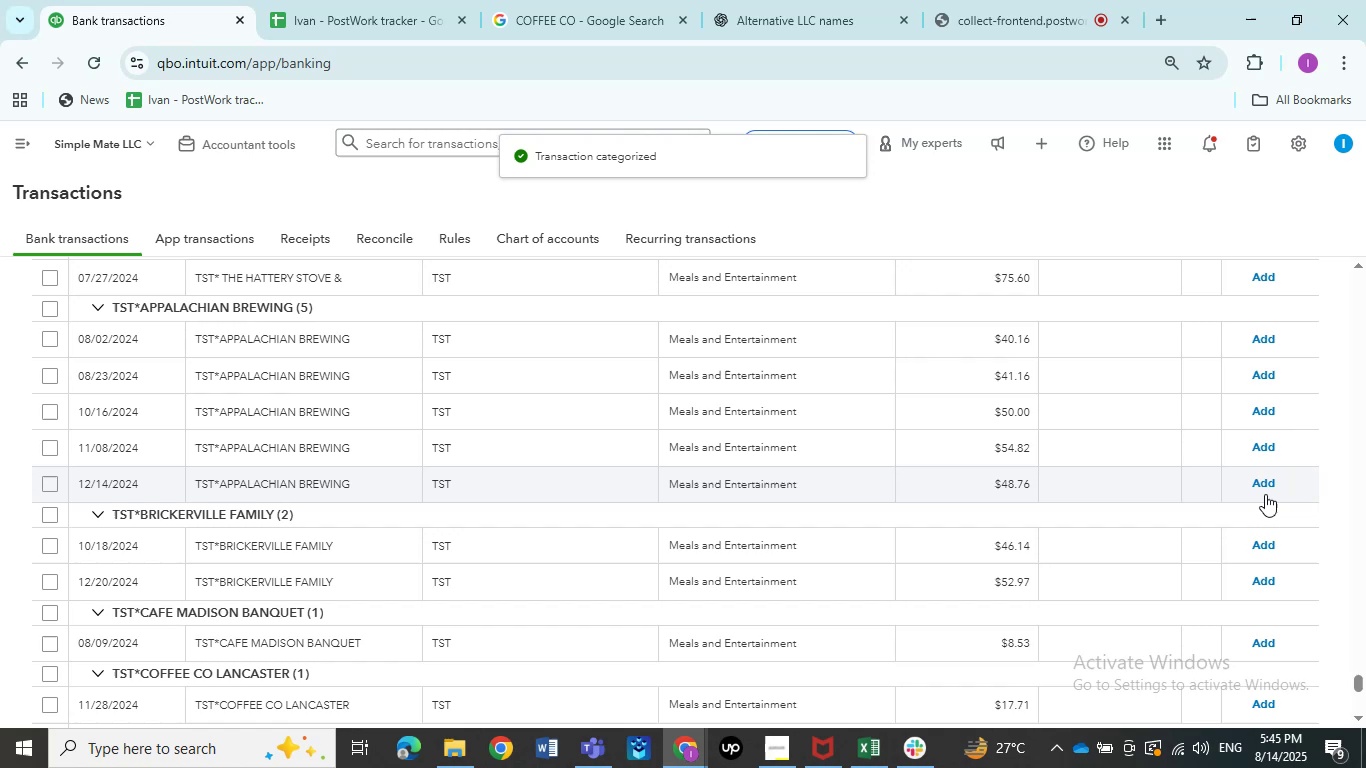 
scroll: coordinate [247, 559], scroll_direction: down, amount: 2.0
 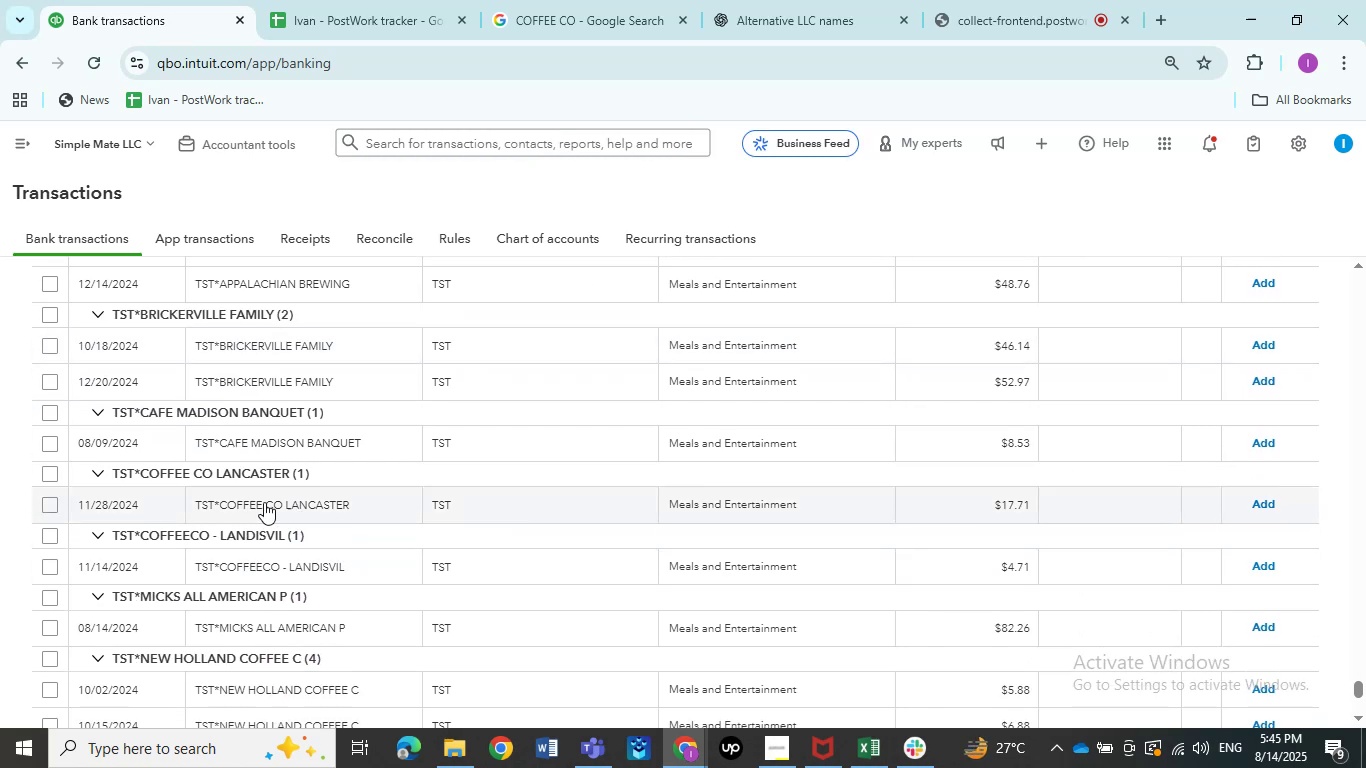 
left_click([49, 475])
 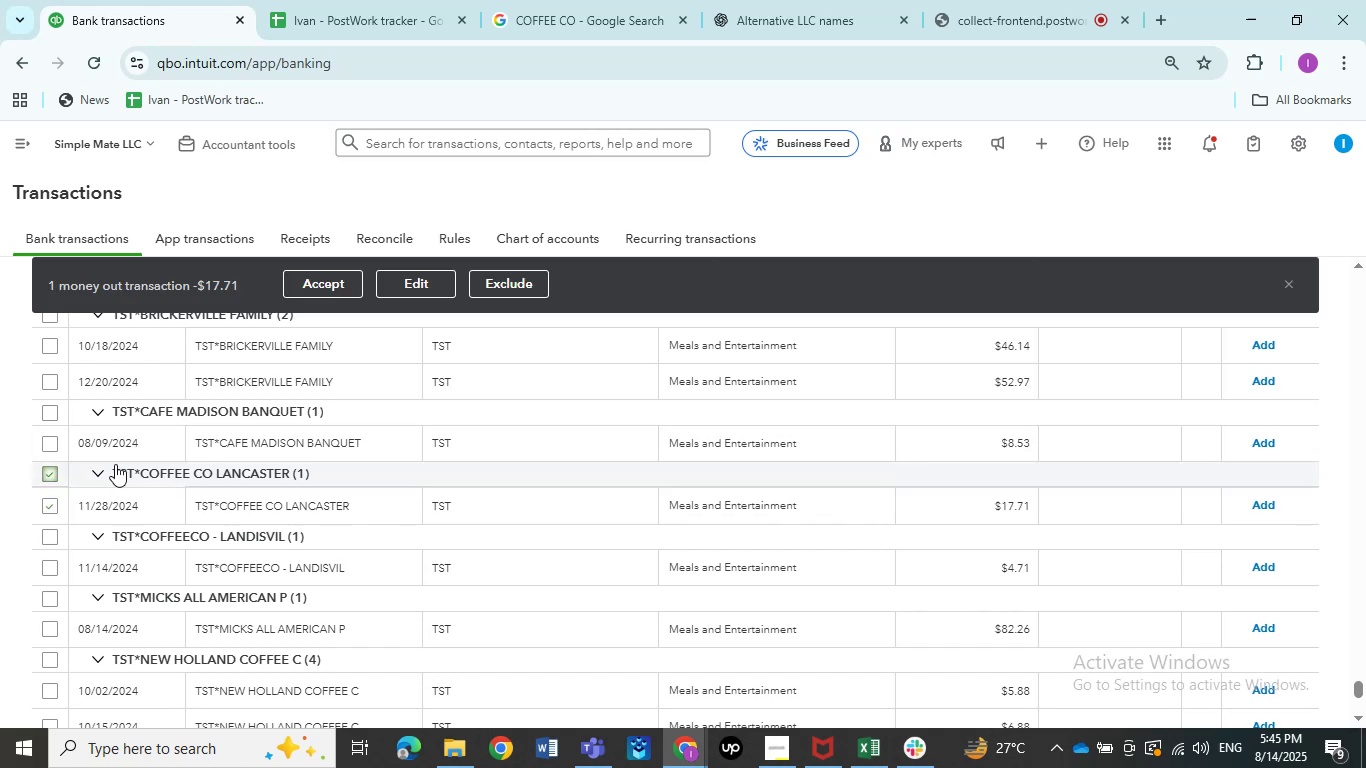 
wait(5.33)
 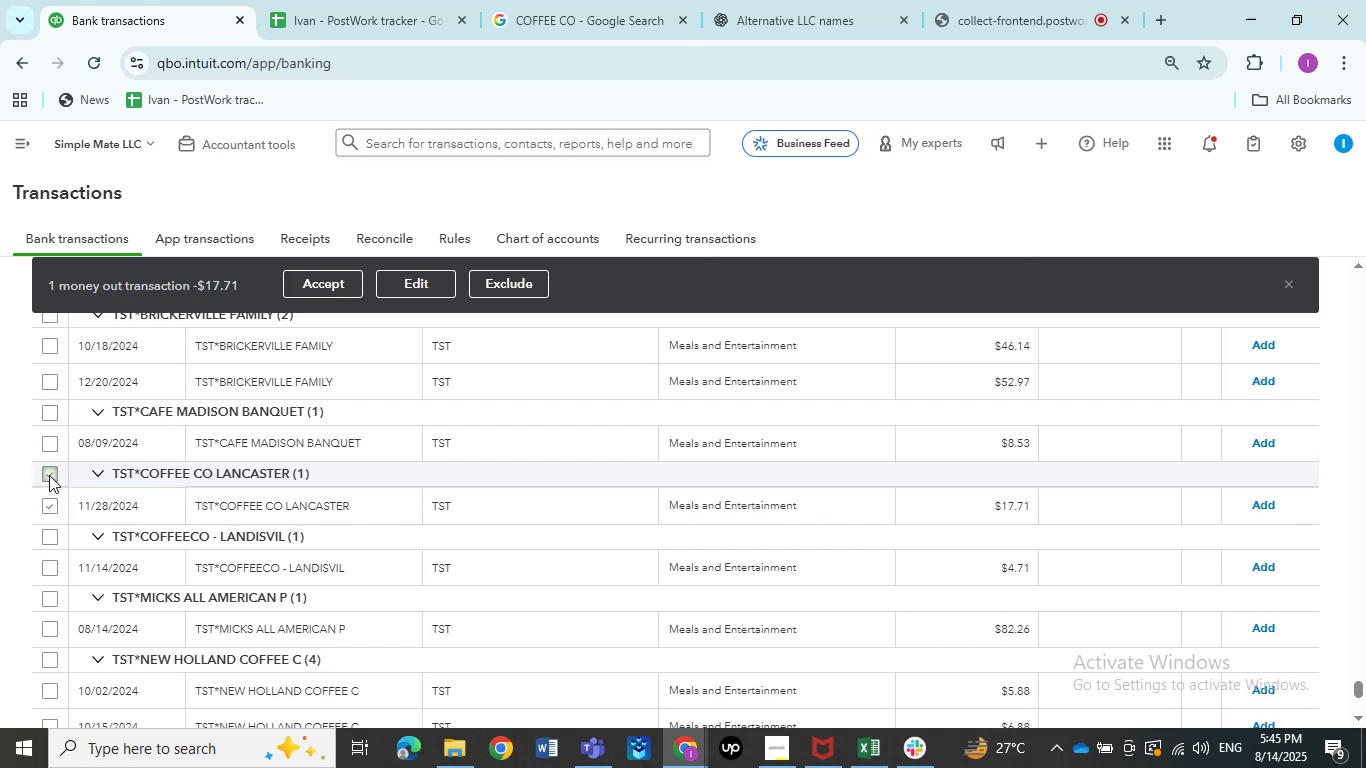 
left_click([54, 416])
 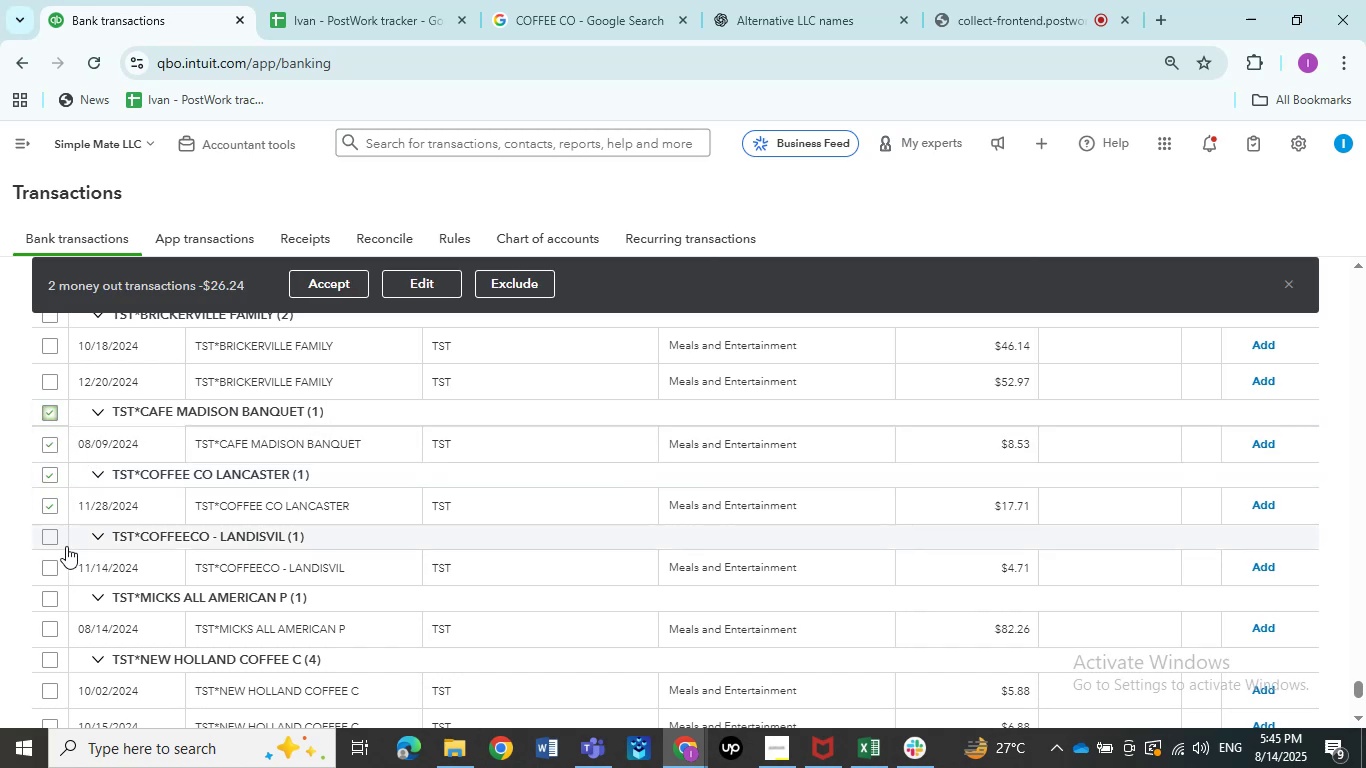 
left_click([47, 541])
 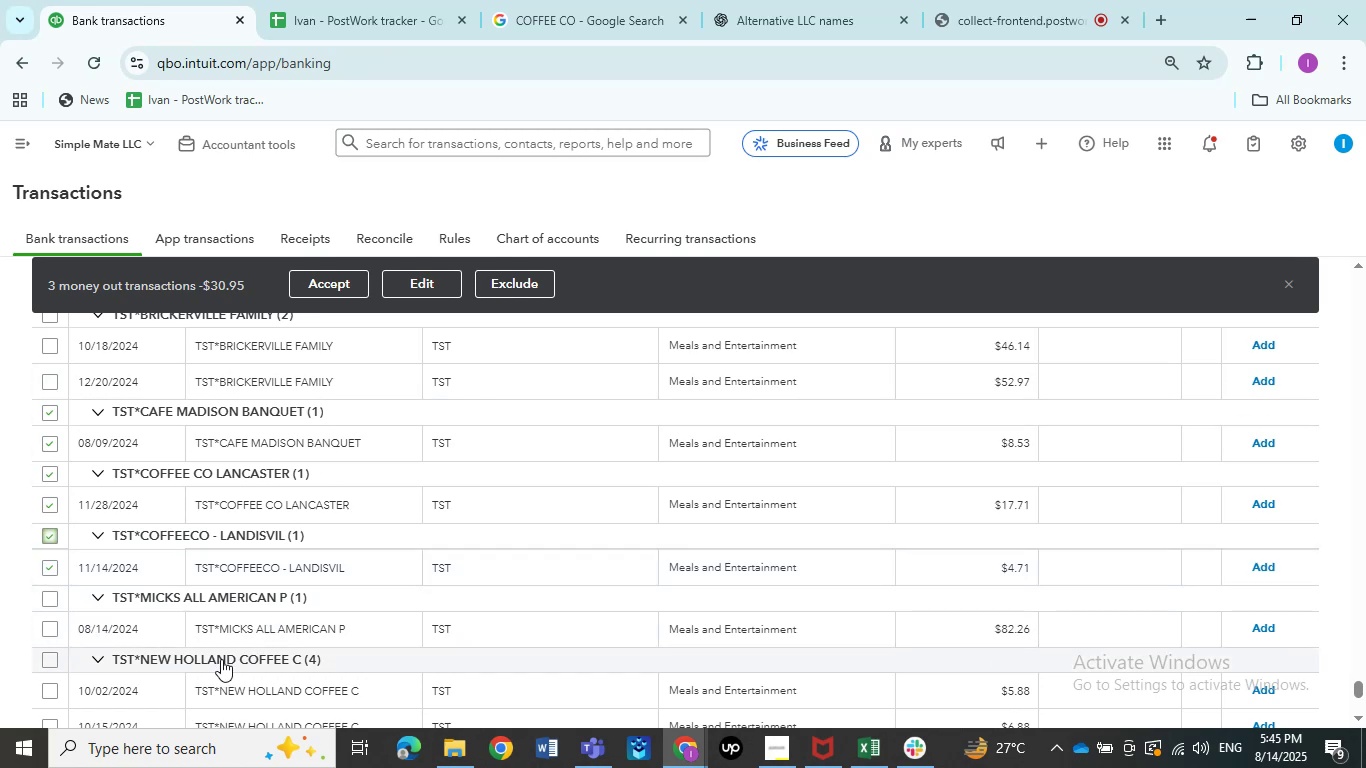 
left_click([418, 282])
 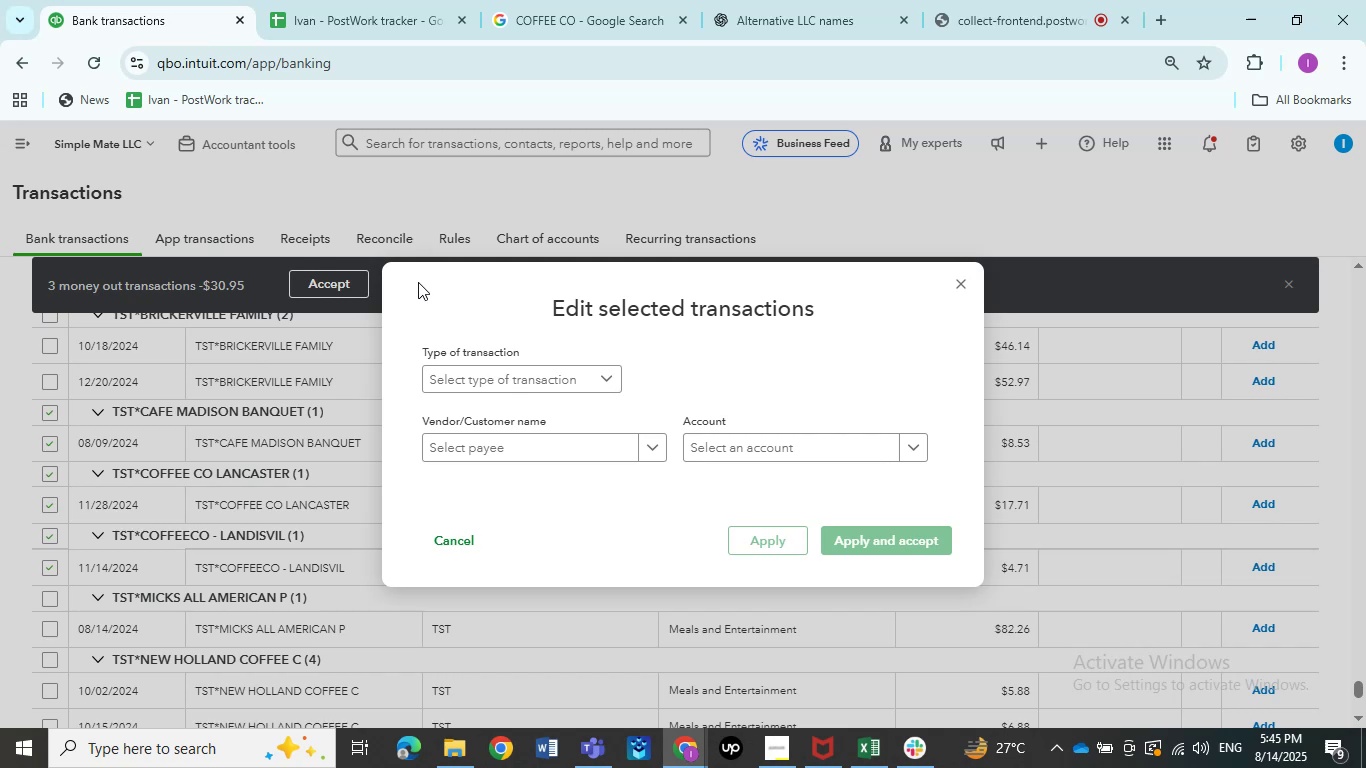 
wait(12.6)
 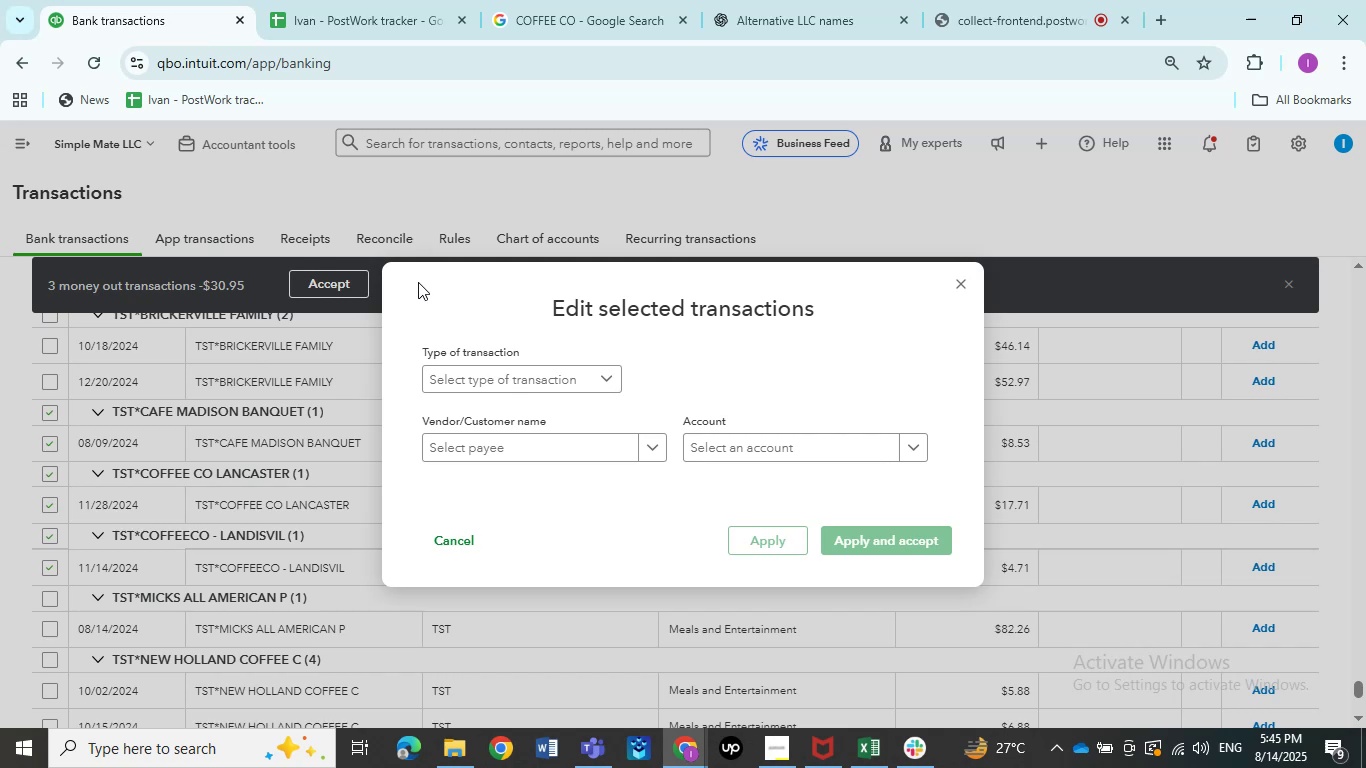 
left_click([911, 448])
 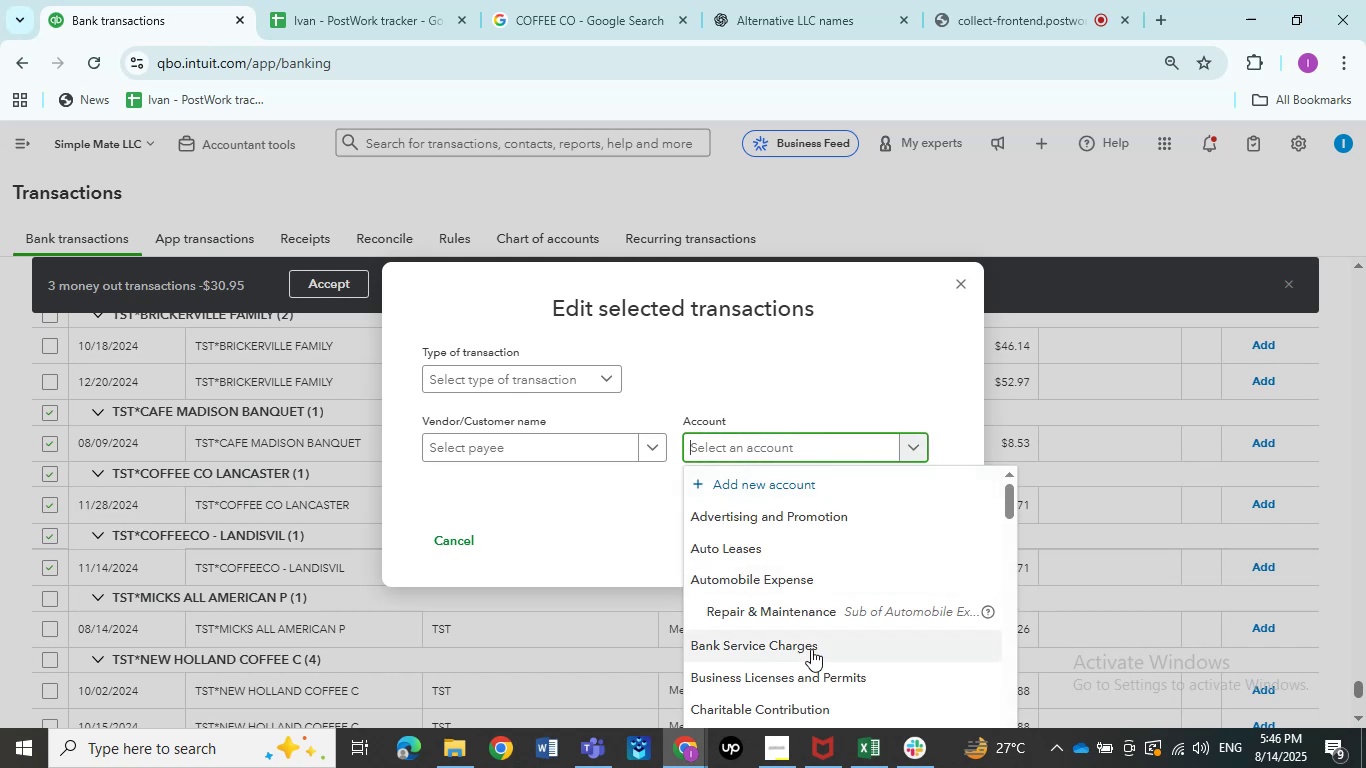 
scroll: coordinate [812, 650], scroll_direction: down, amount: 2.0
 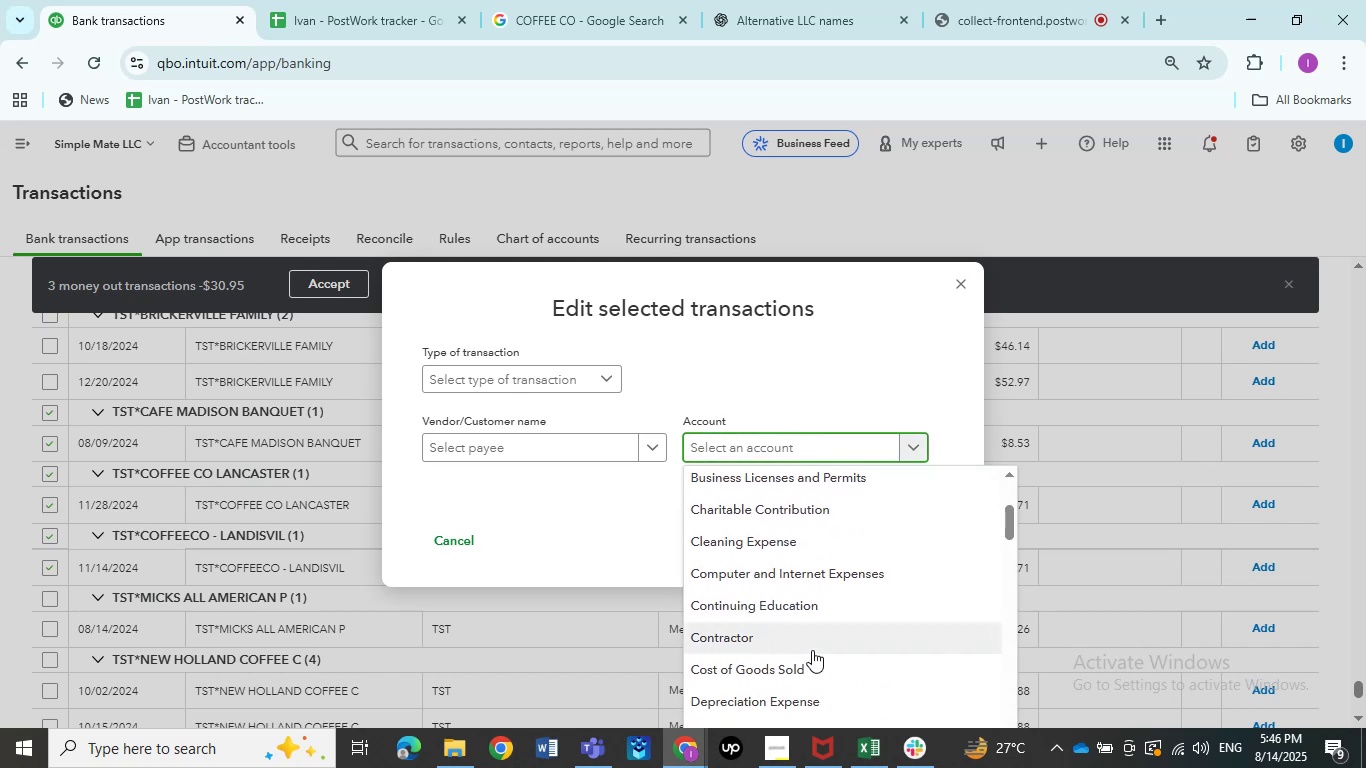 
scroll: coordinate [812, 650], scroll_direction: up, amount: 1.0
 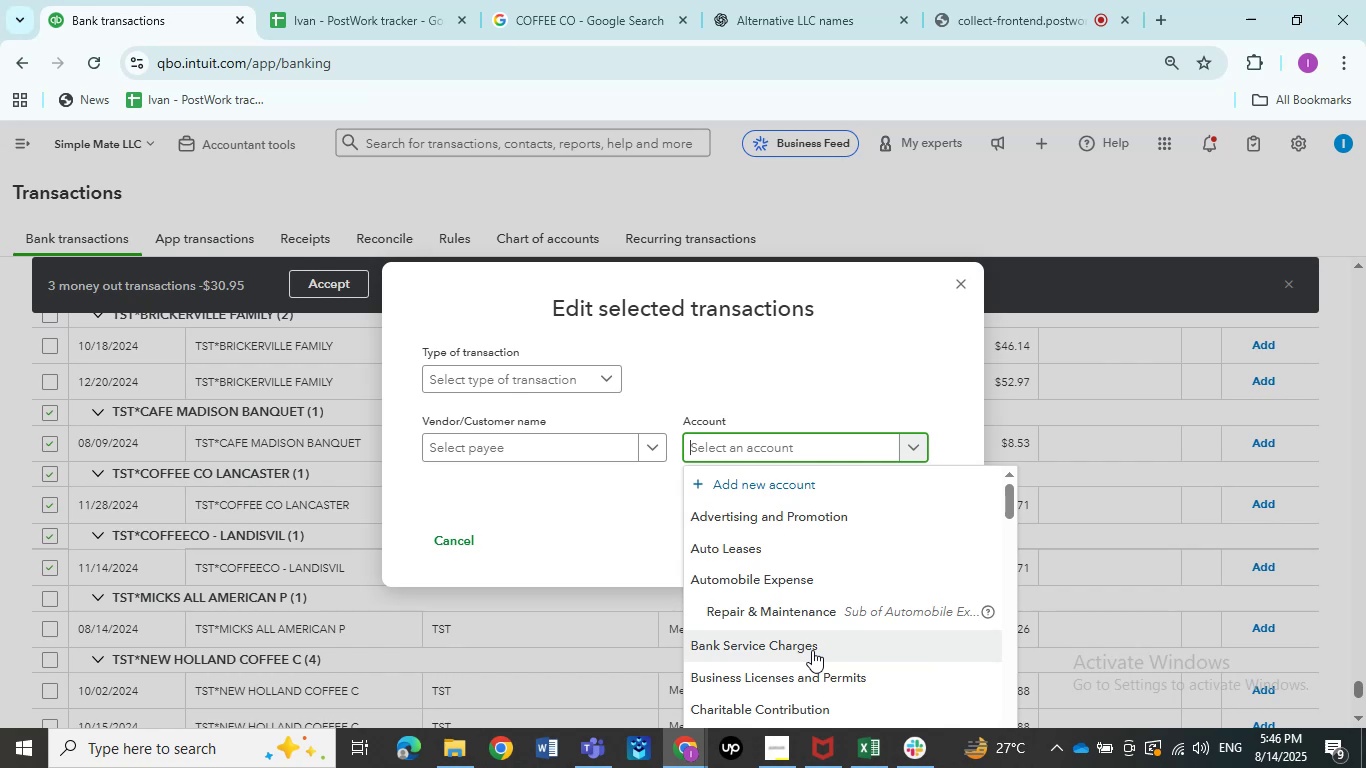 
scroll: coordinate [812, 650], scroll_direction: down, amount: 4.0
 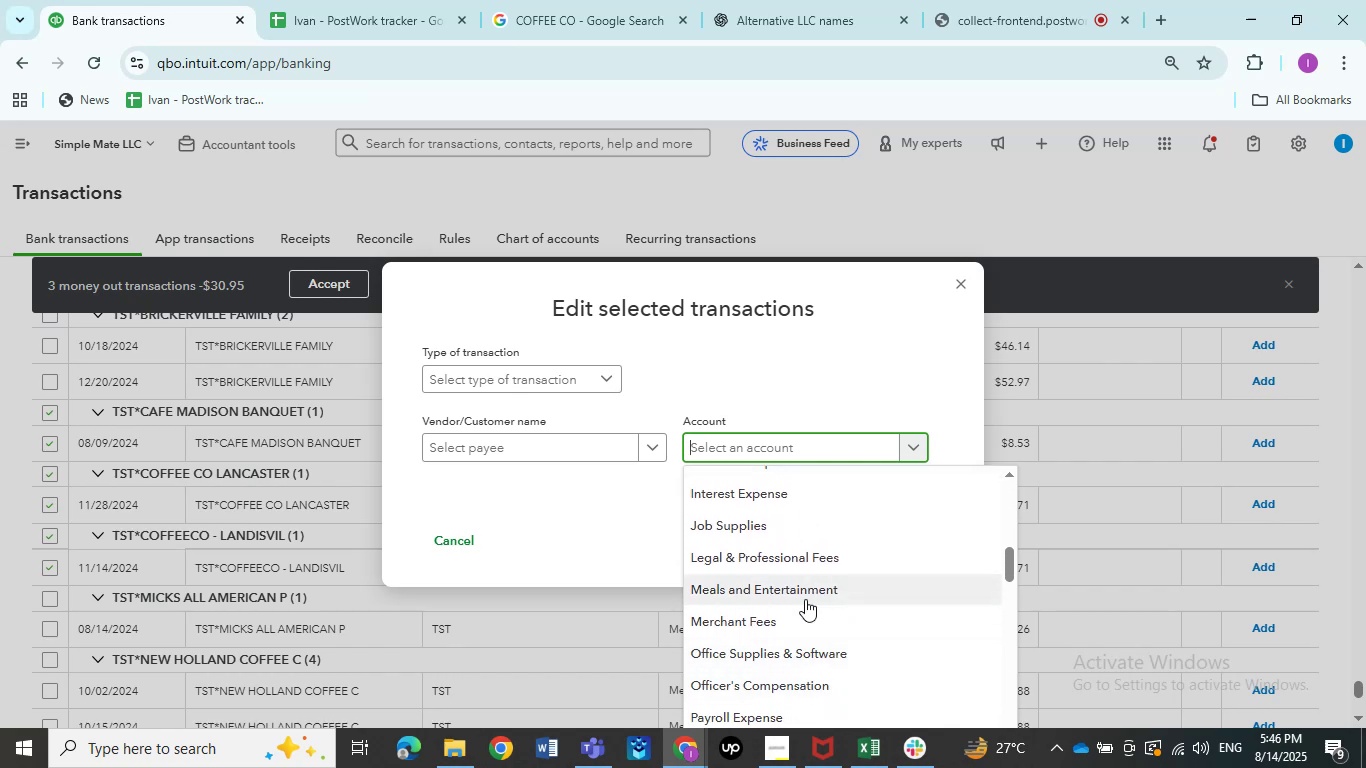 
left_click([807, 595])
 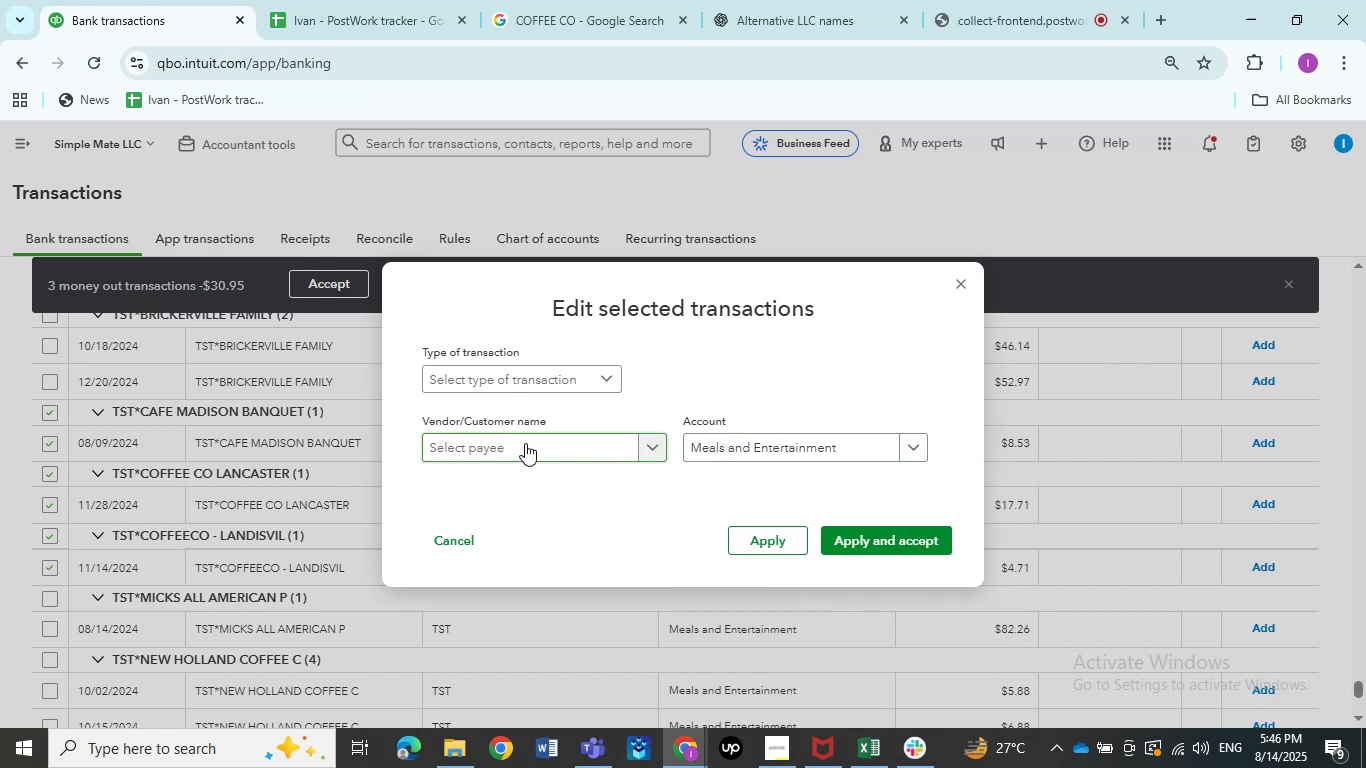 
left_click([525, 443])
 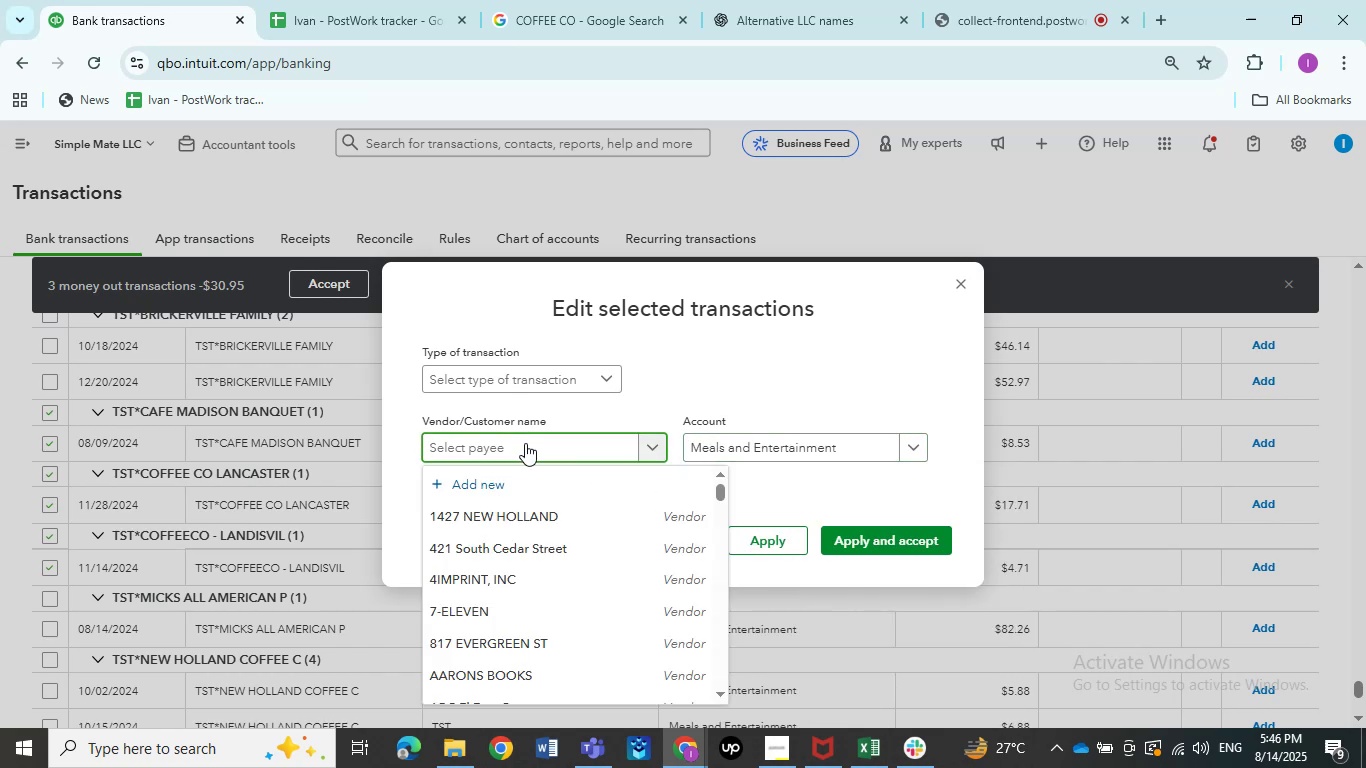 
key(Shift+T)
 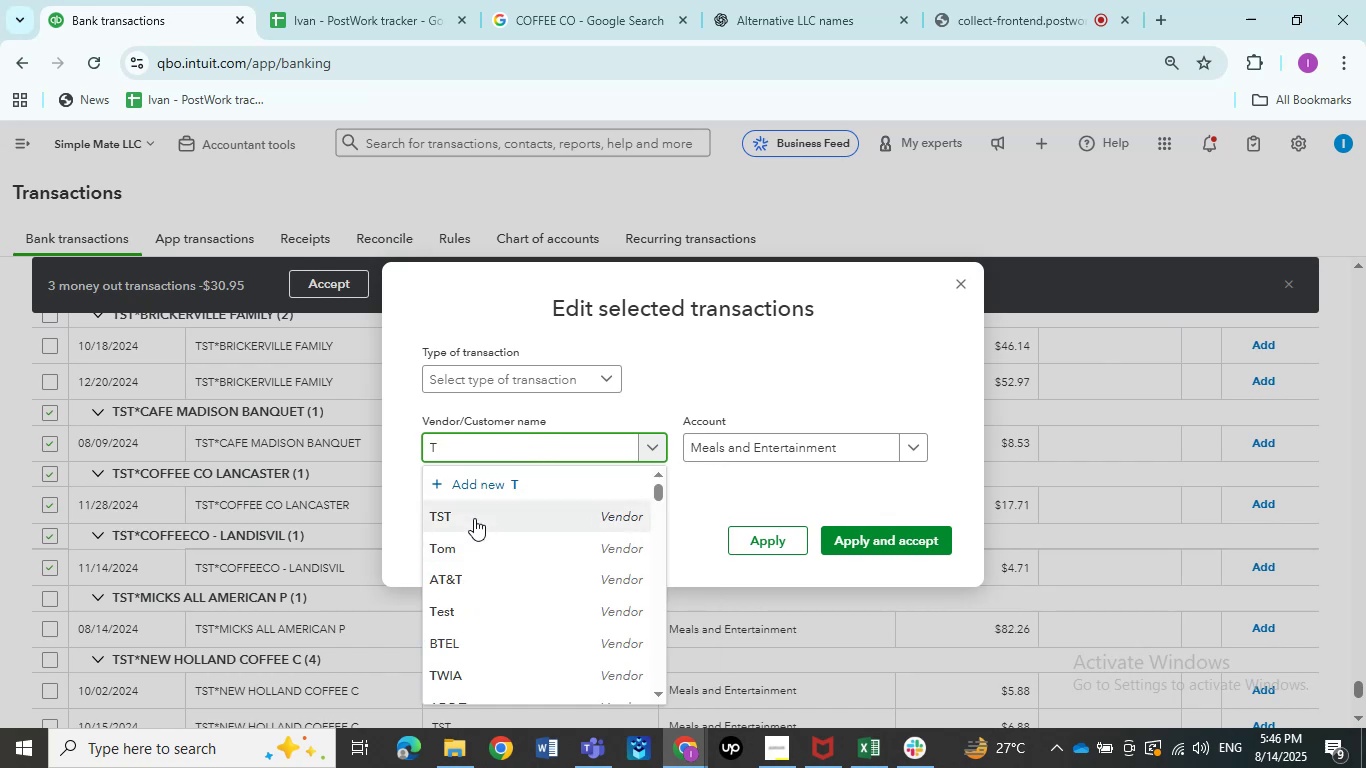 
left_click([474, 518])
 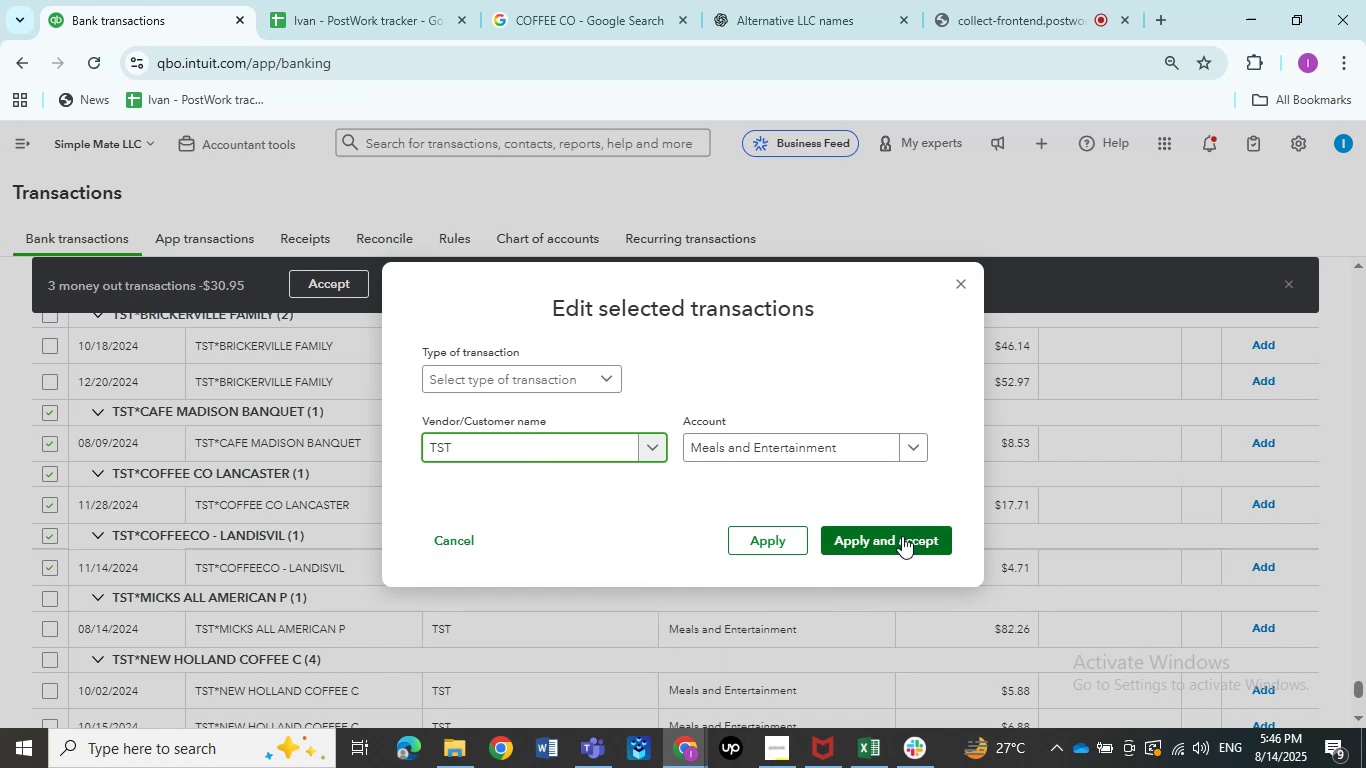 
wait(9.44)
 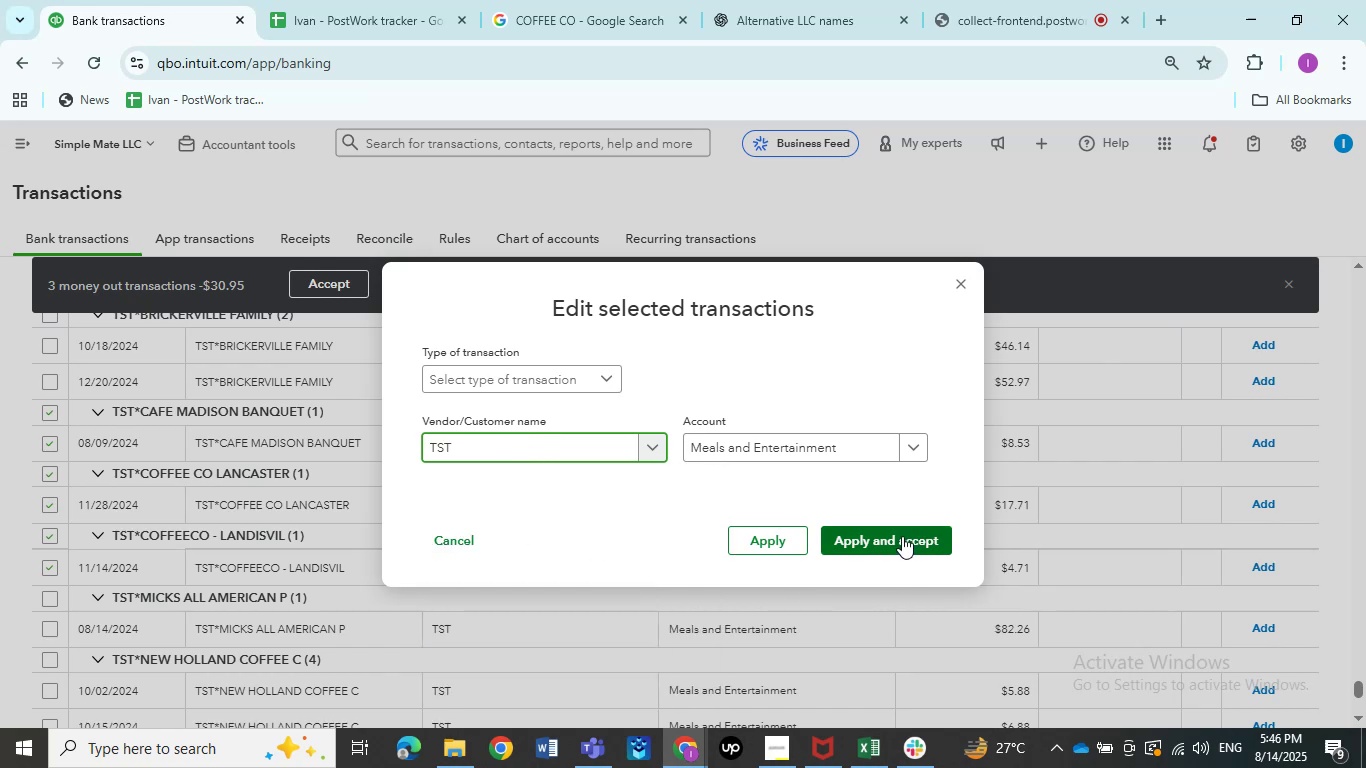 
left_click([902, 536])
 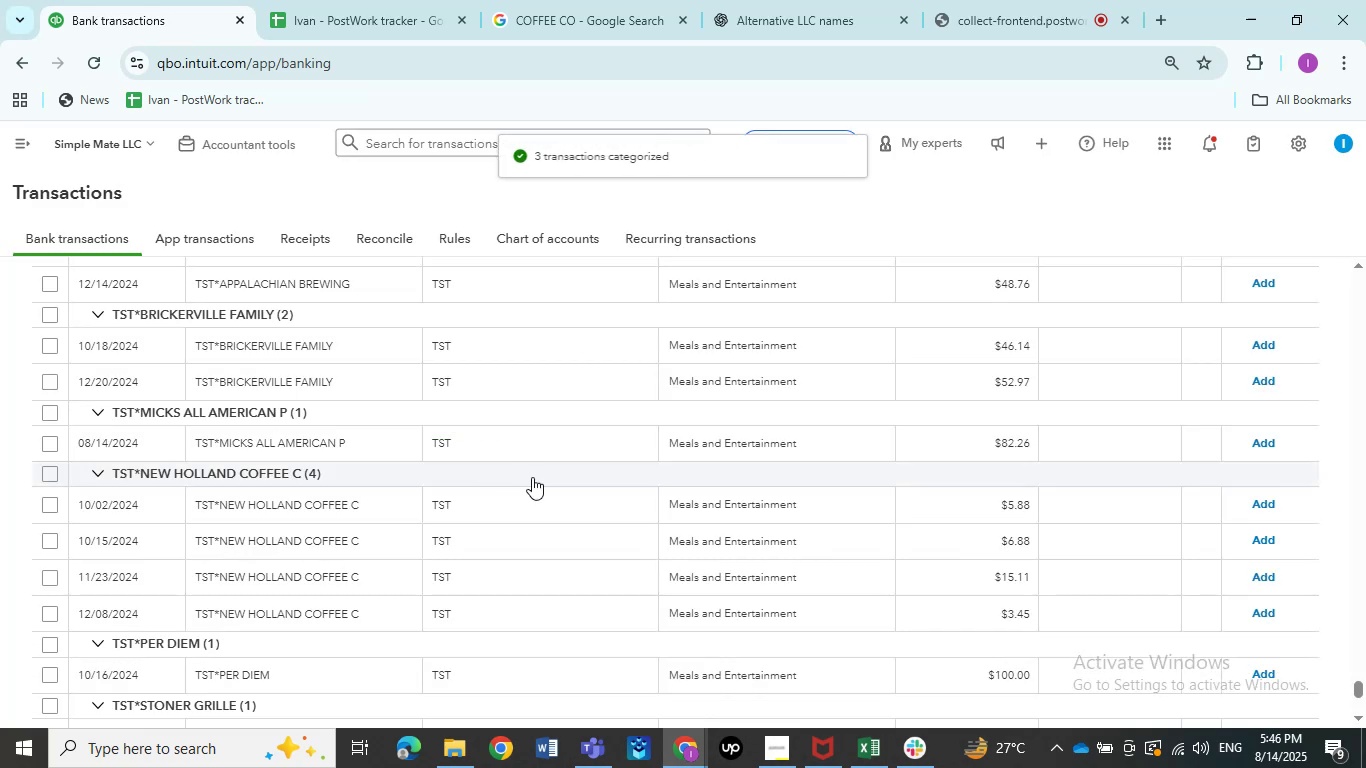 
wait(5.35)
 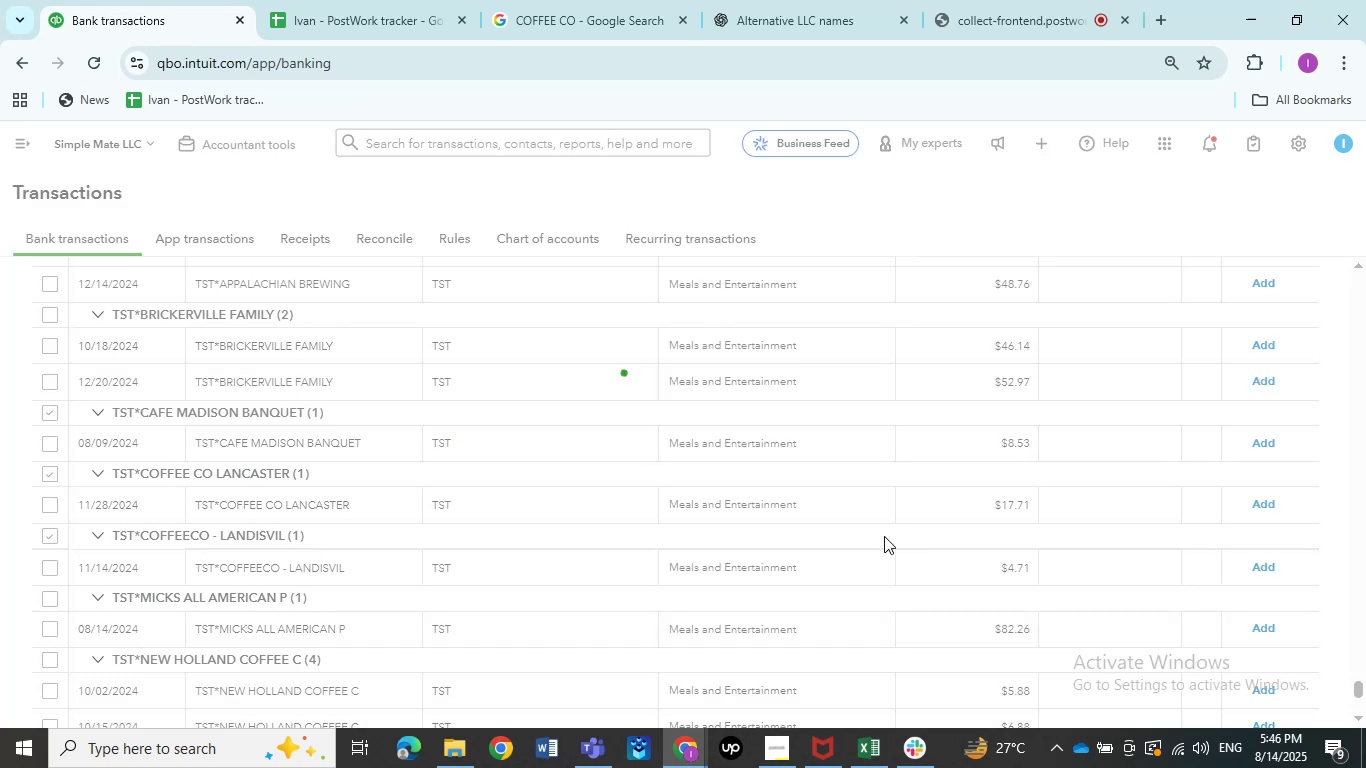 
scroll: coordinate [266, 510], scroll_direction: down, amount: 1.0
 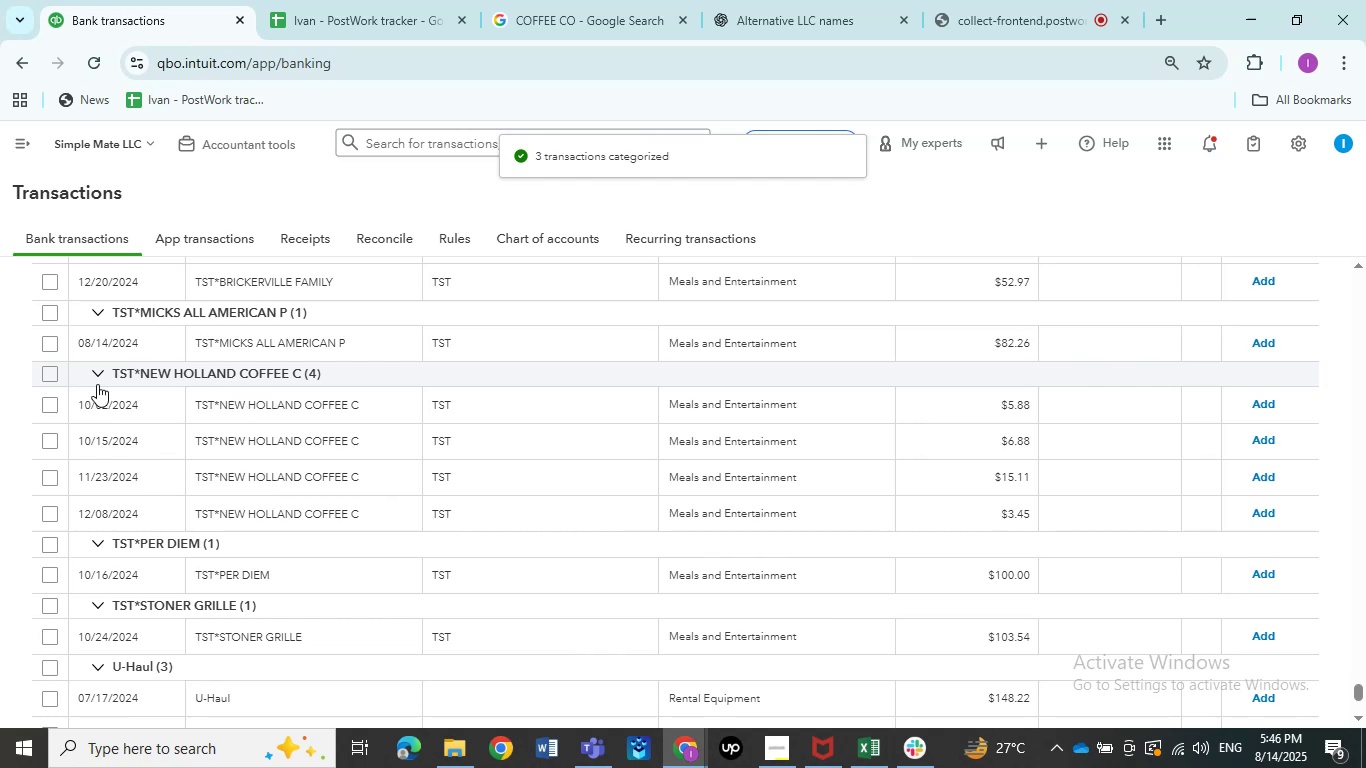 
wait(5.3)
 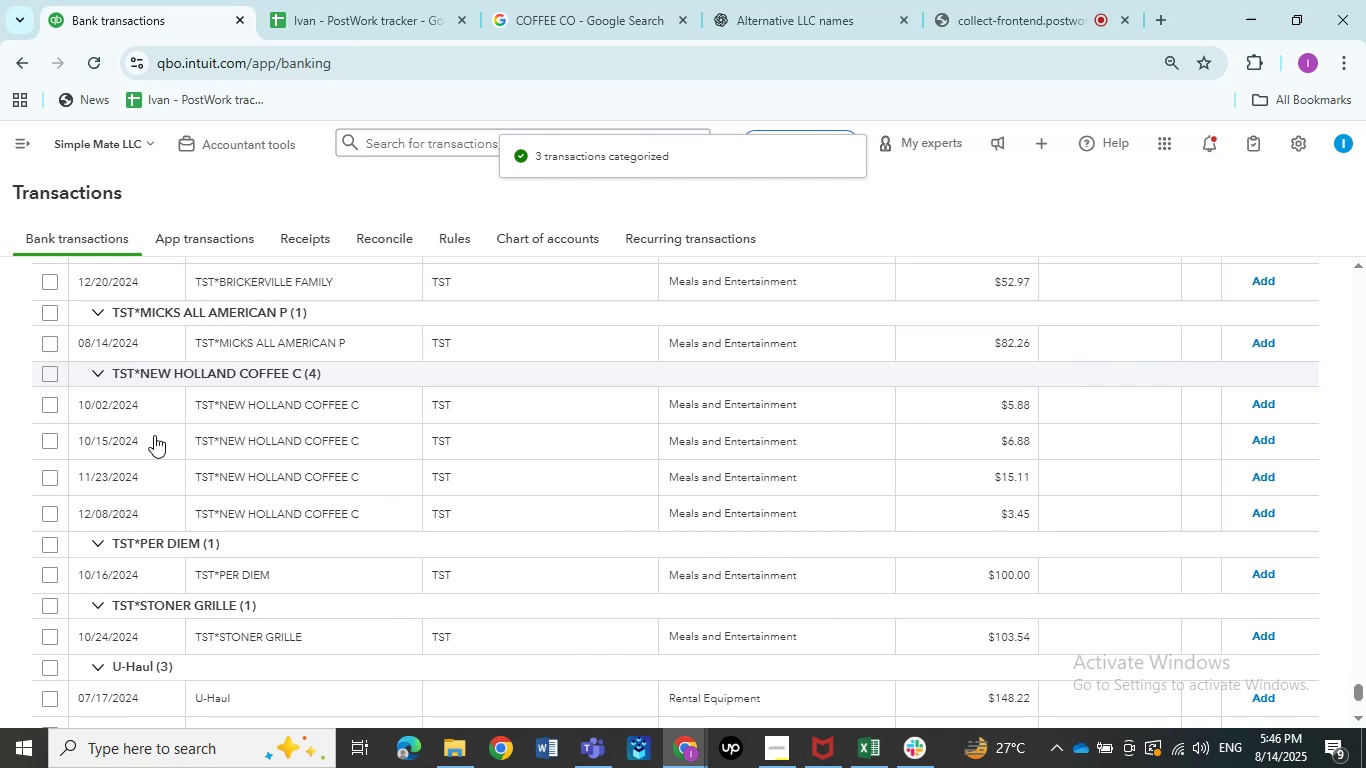 
left_click([54, 372])
 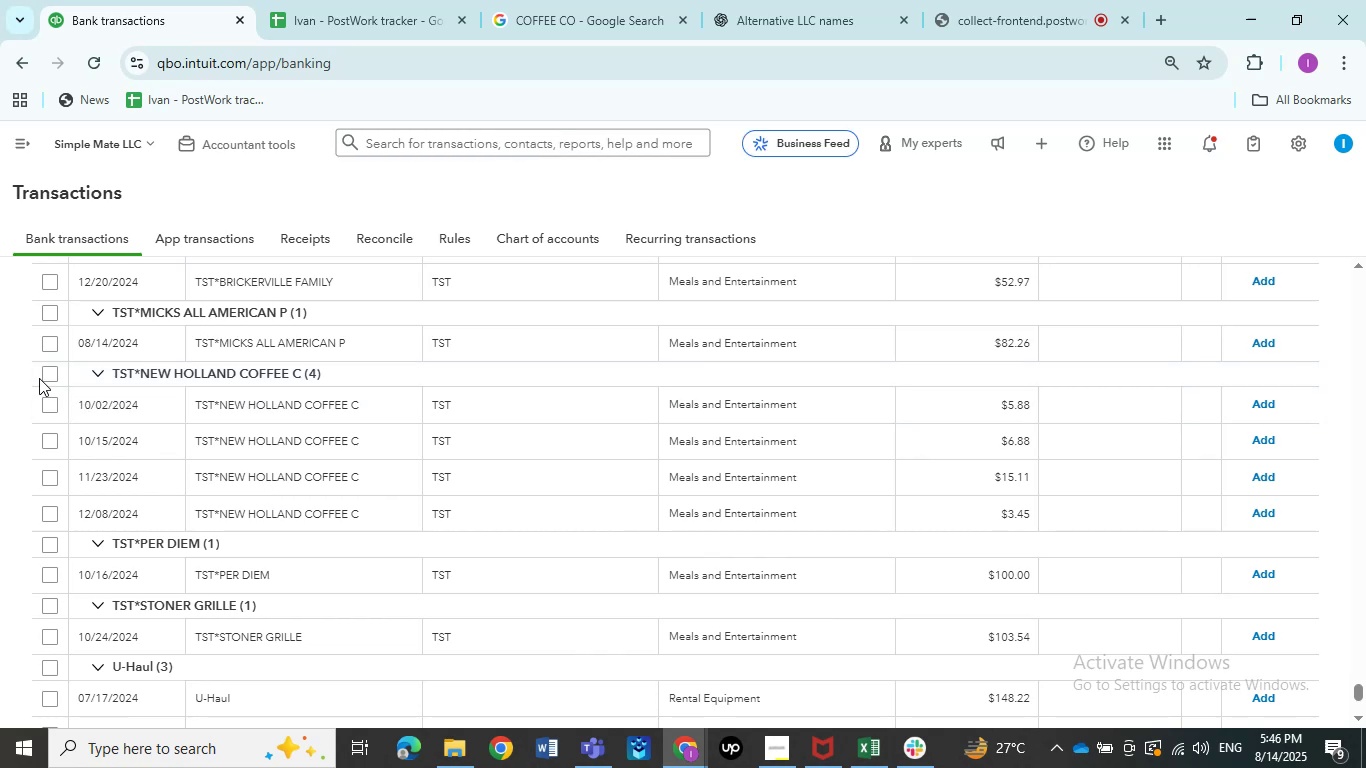 
left_click([47, 378])
 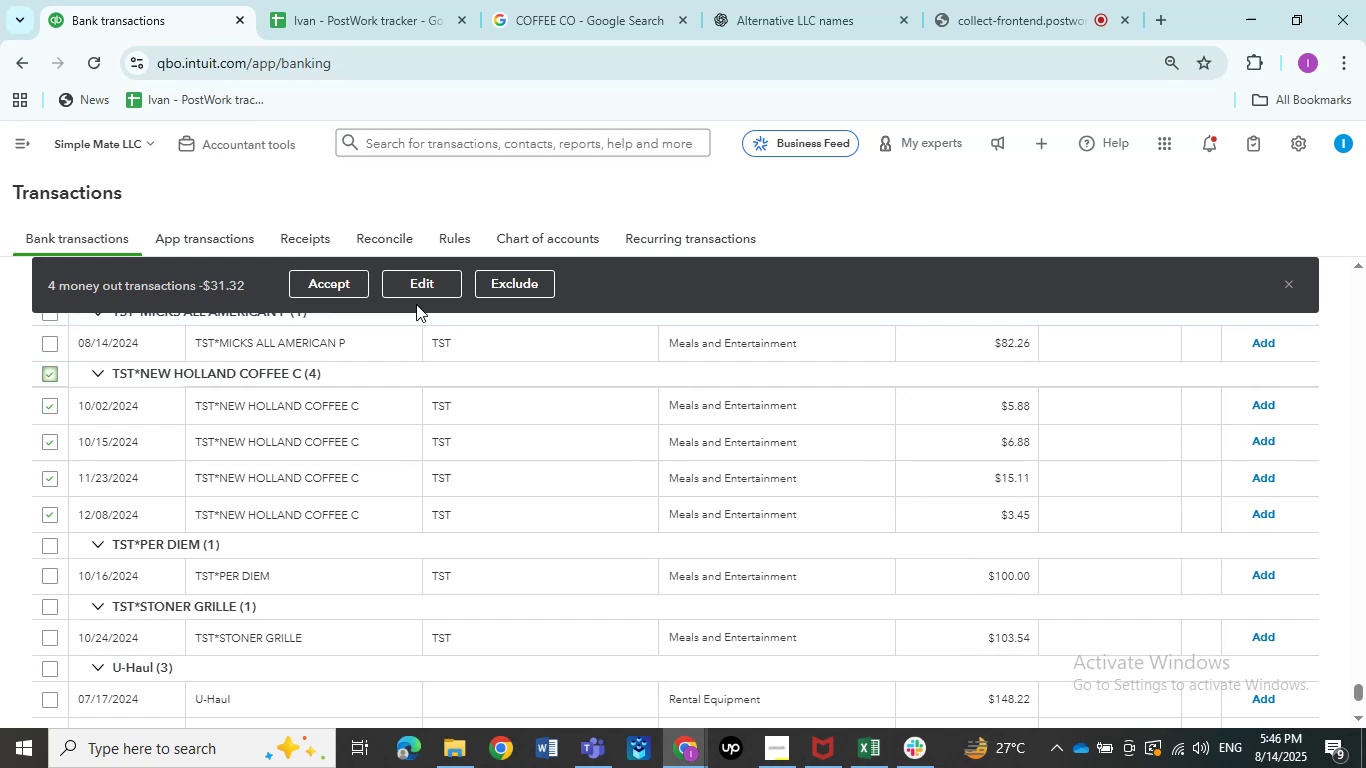 
left_click([423, 285])
 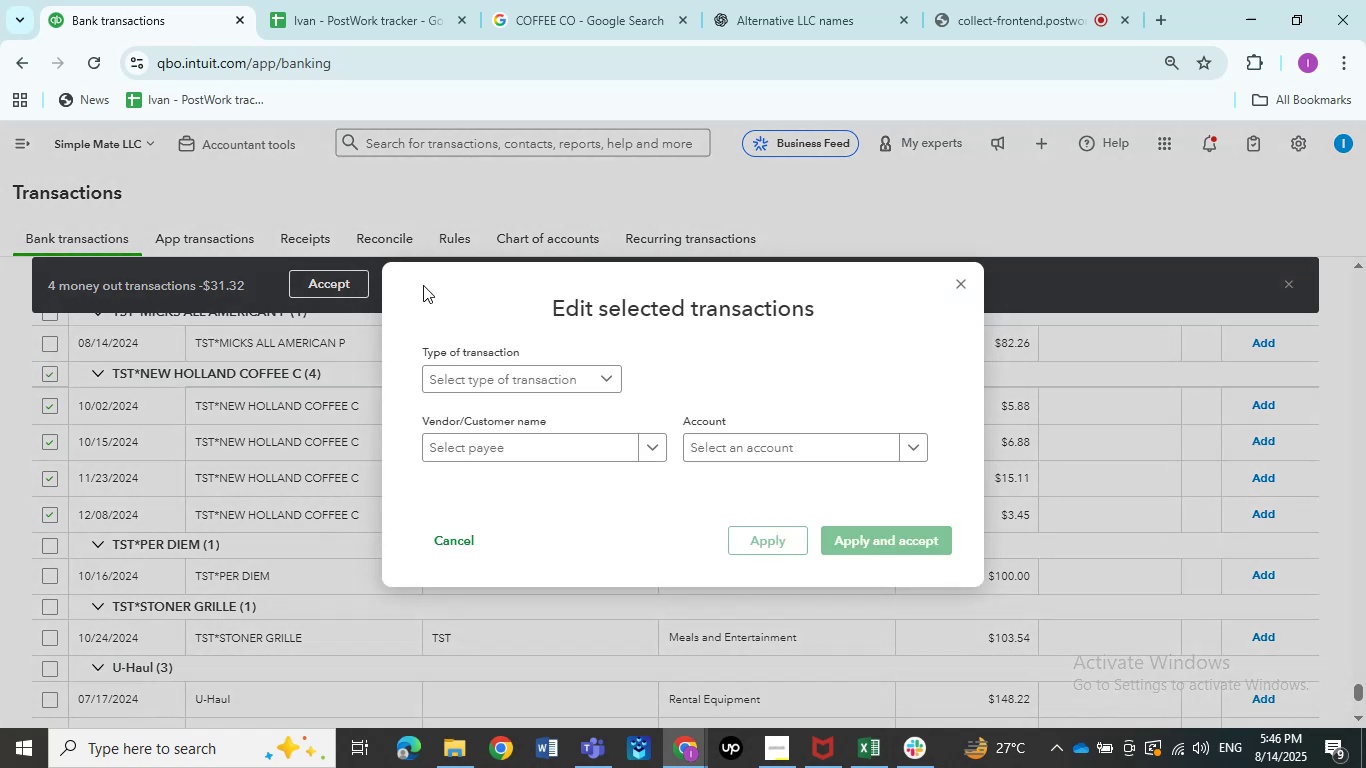 
wait(9.61)
 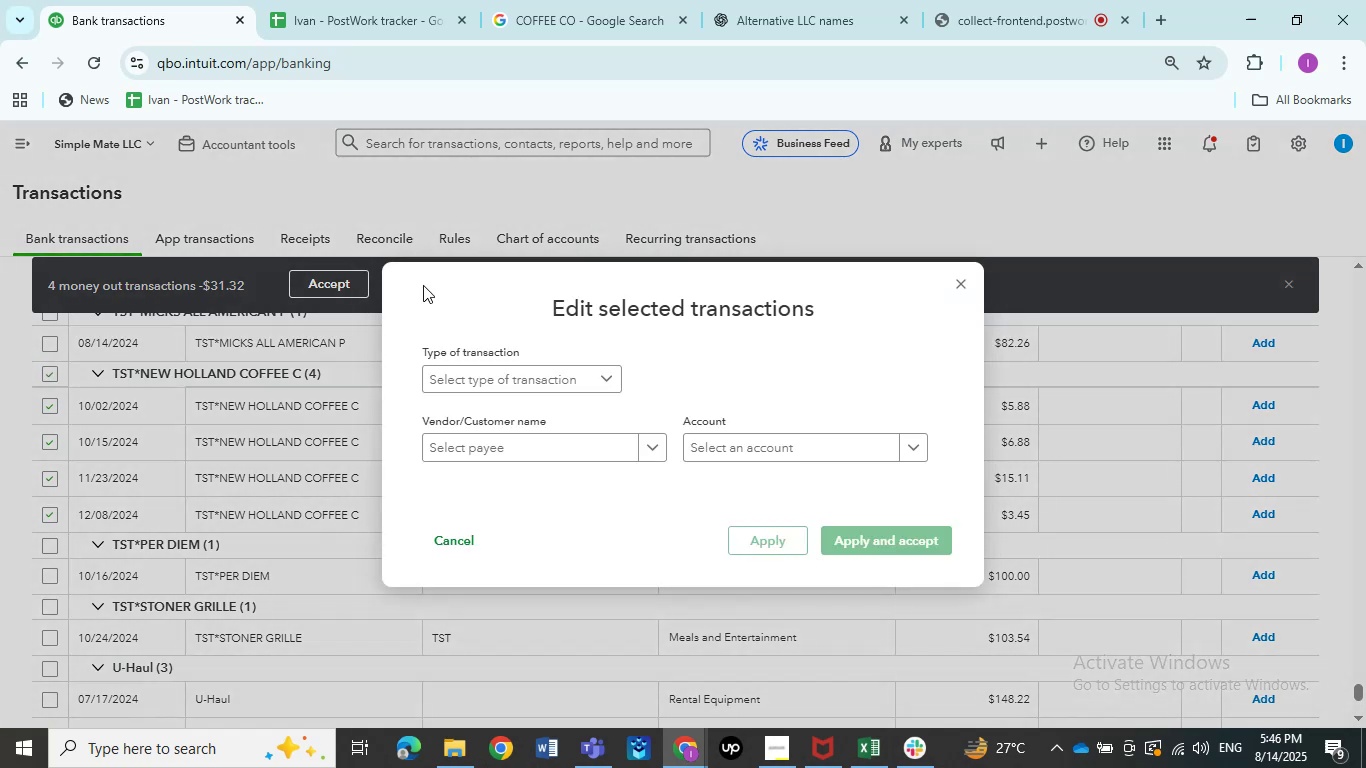 
left_click([799, 428])
 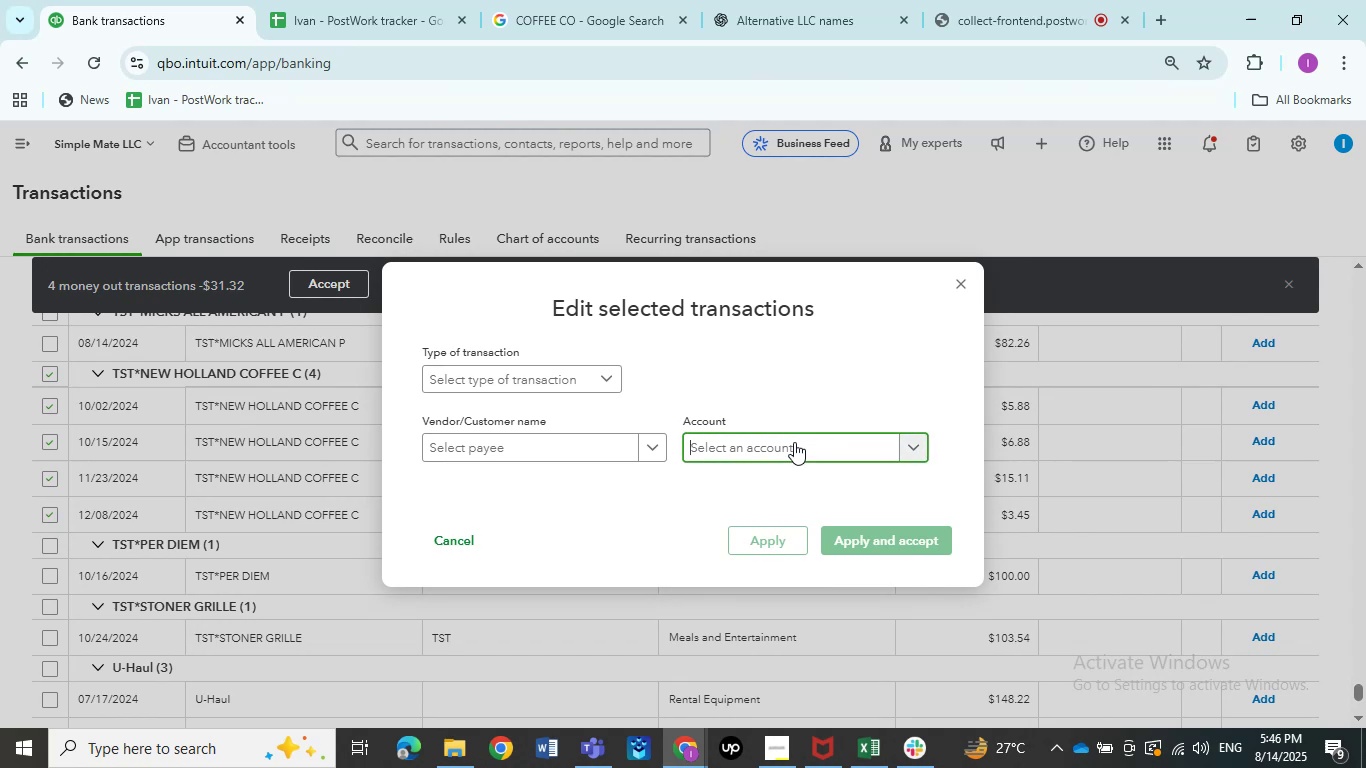 
left_click([794, 442])
 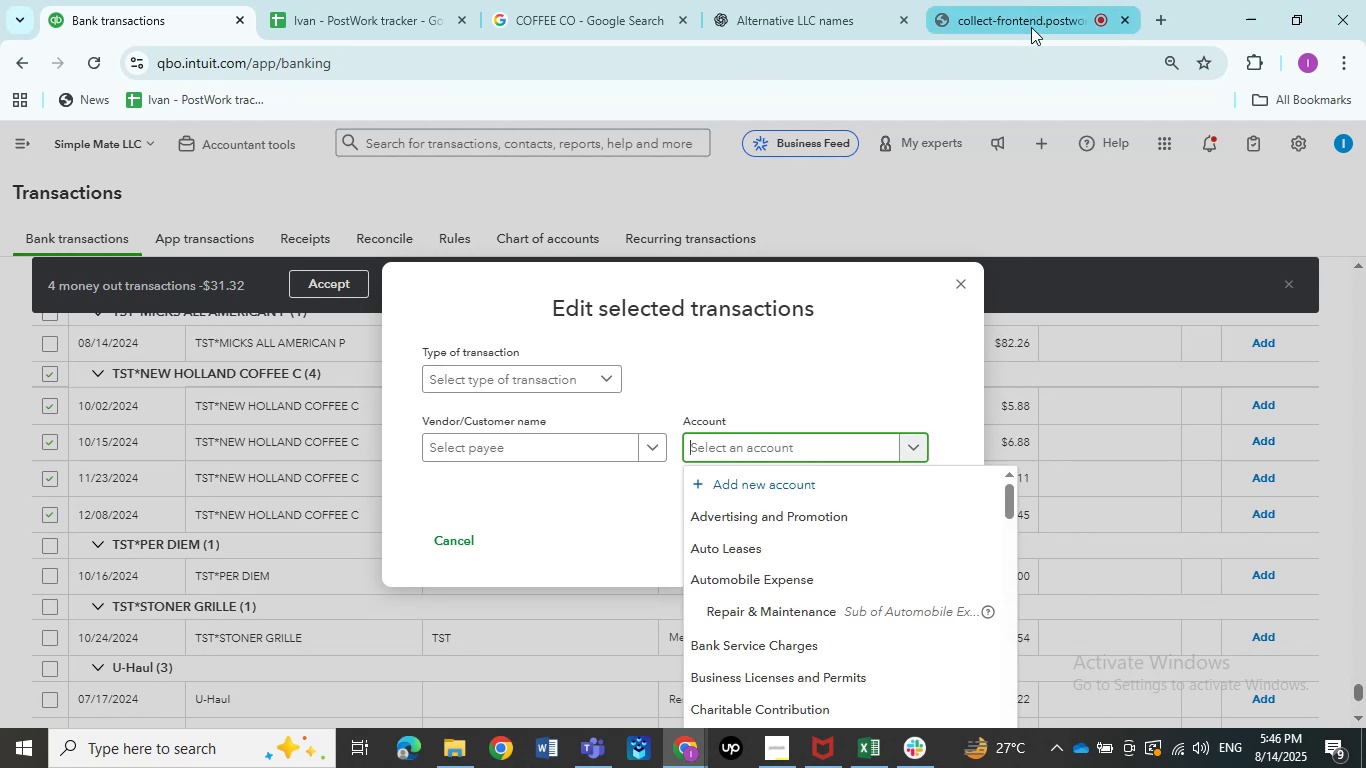 
left_click([1031, 27])
 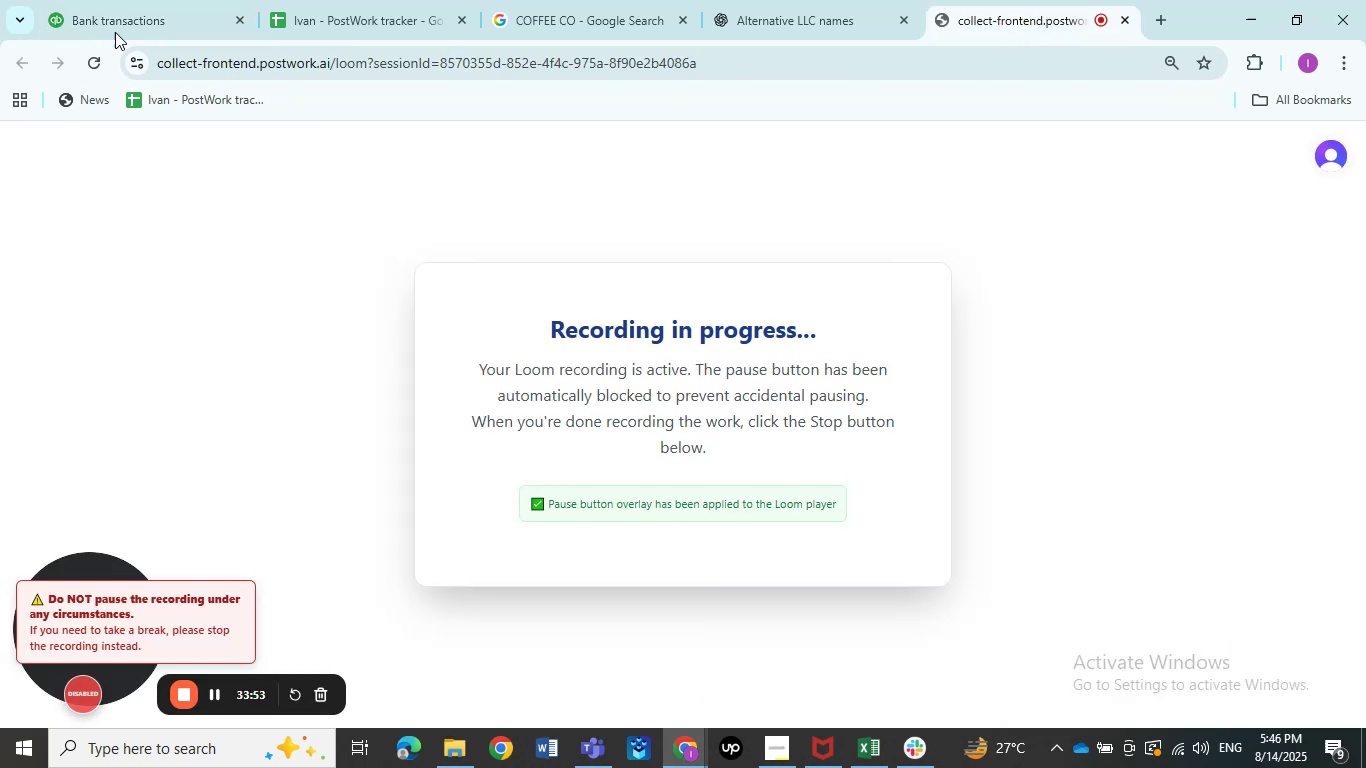 
left_click([127, 25])
 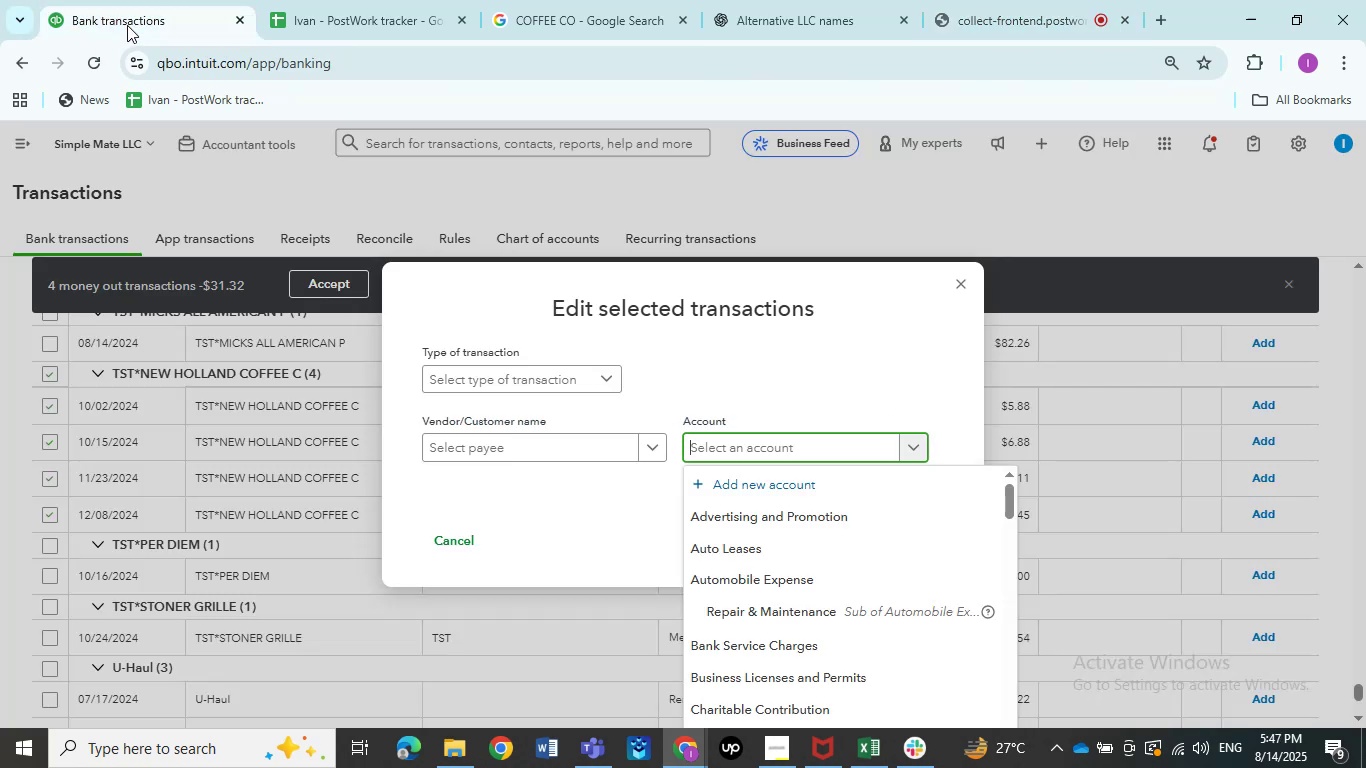 
wait(9.54)
 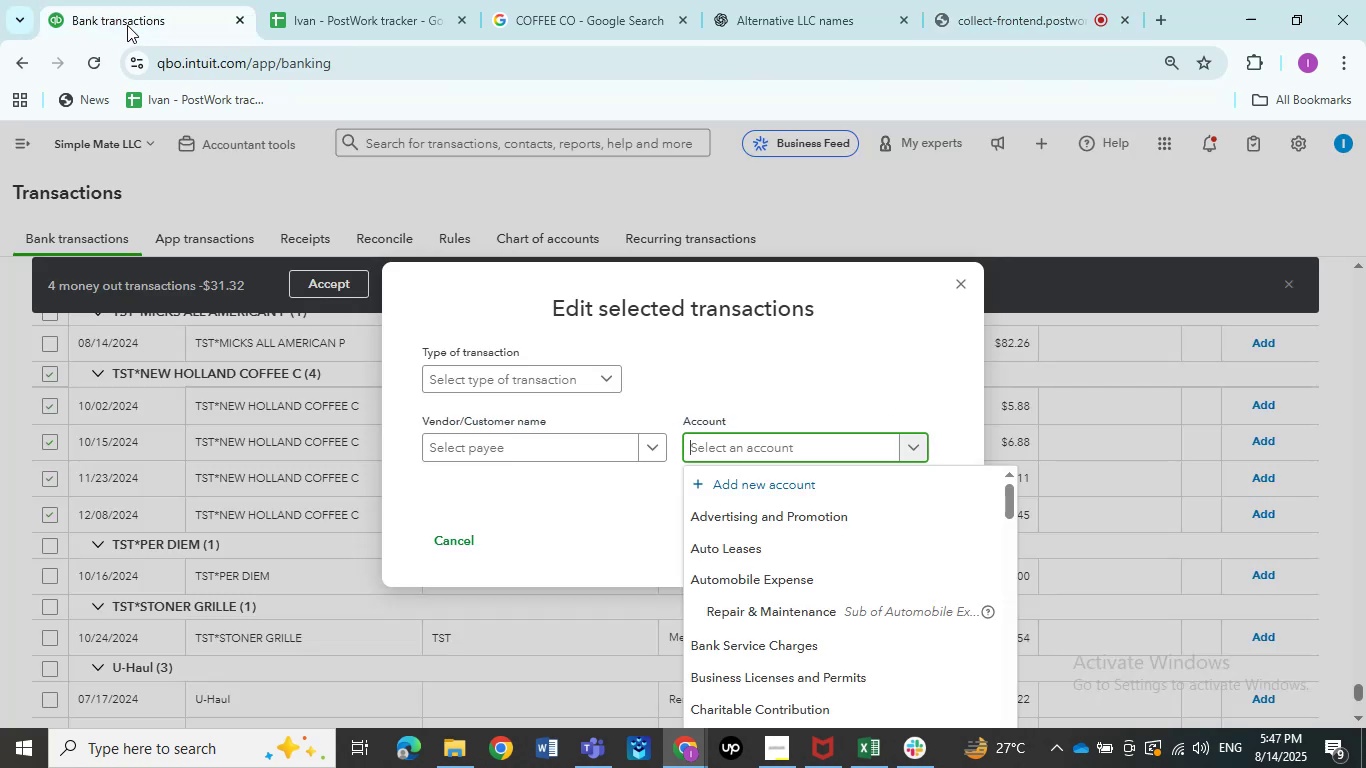 
type(me)
 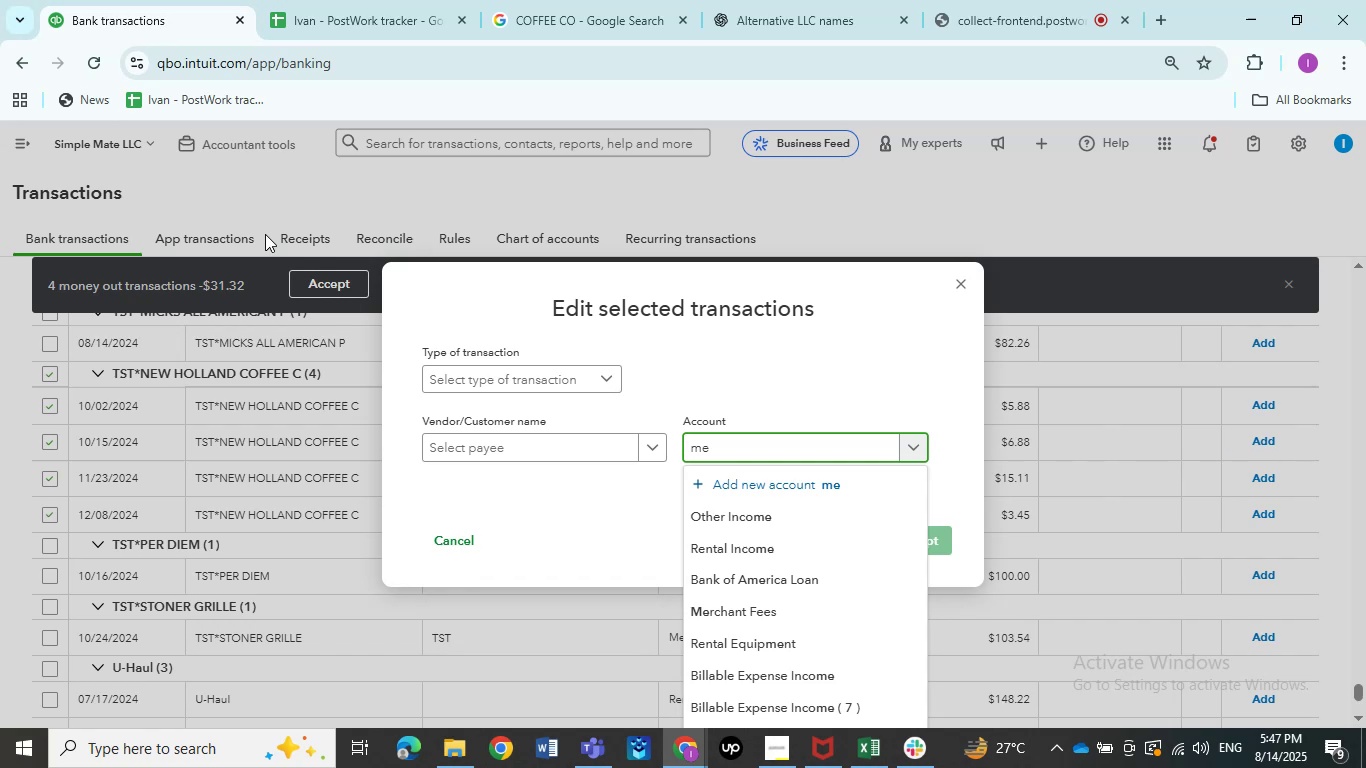 
wait(7.93)
 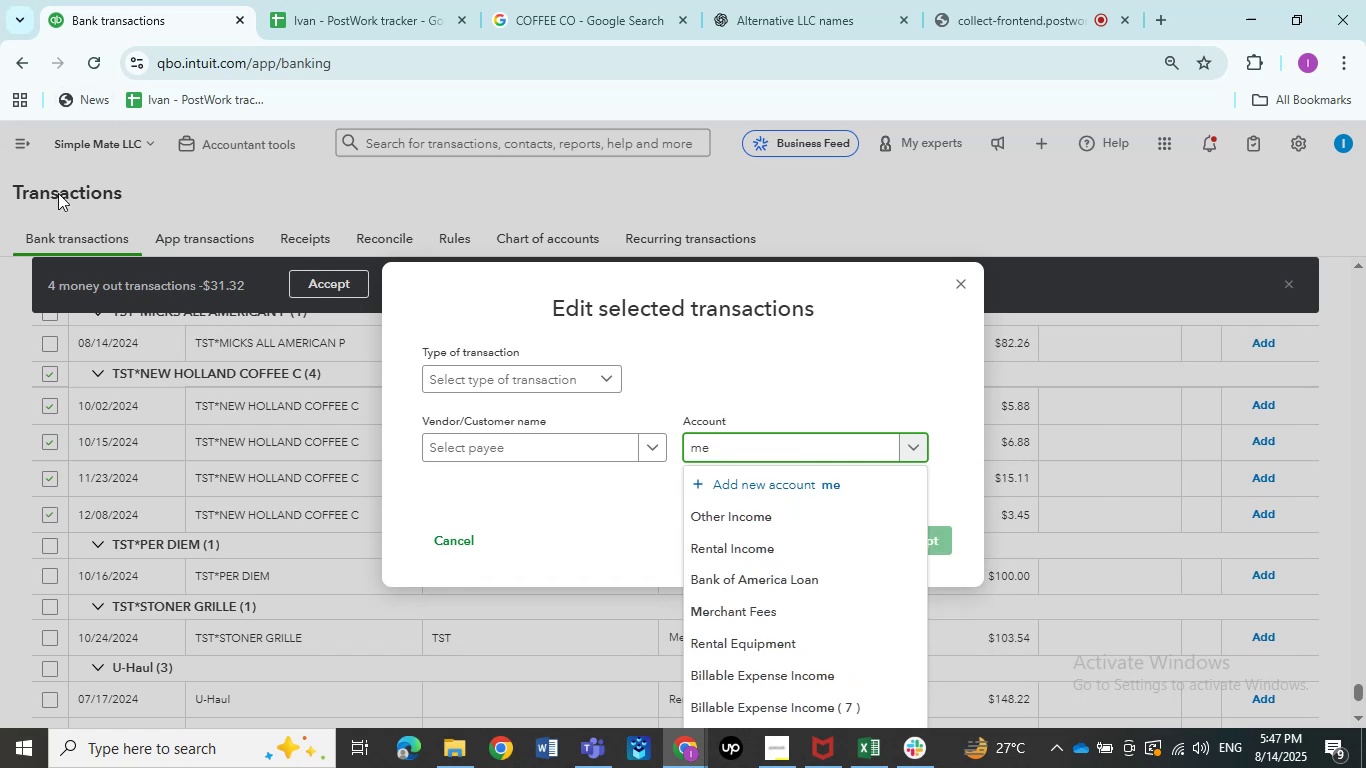 
scroll: coordinate [779, 617], scroll_direction: down, amount: 5.0
 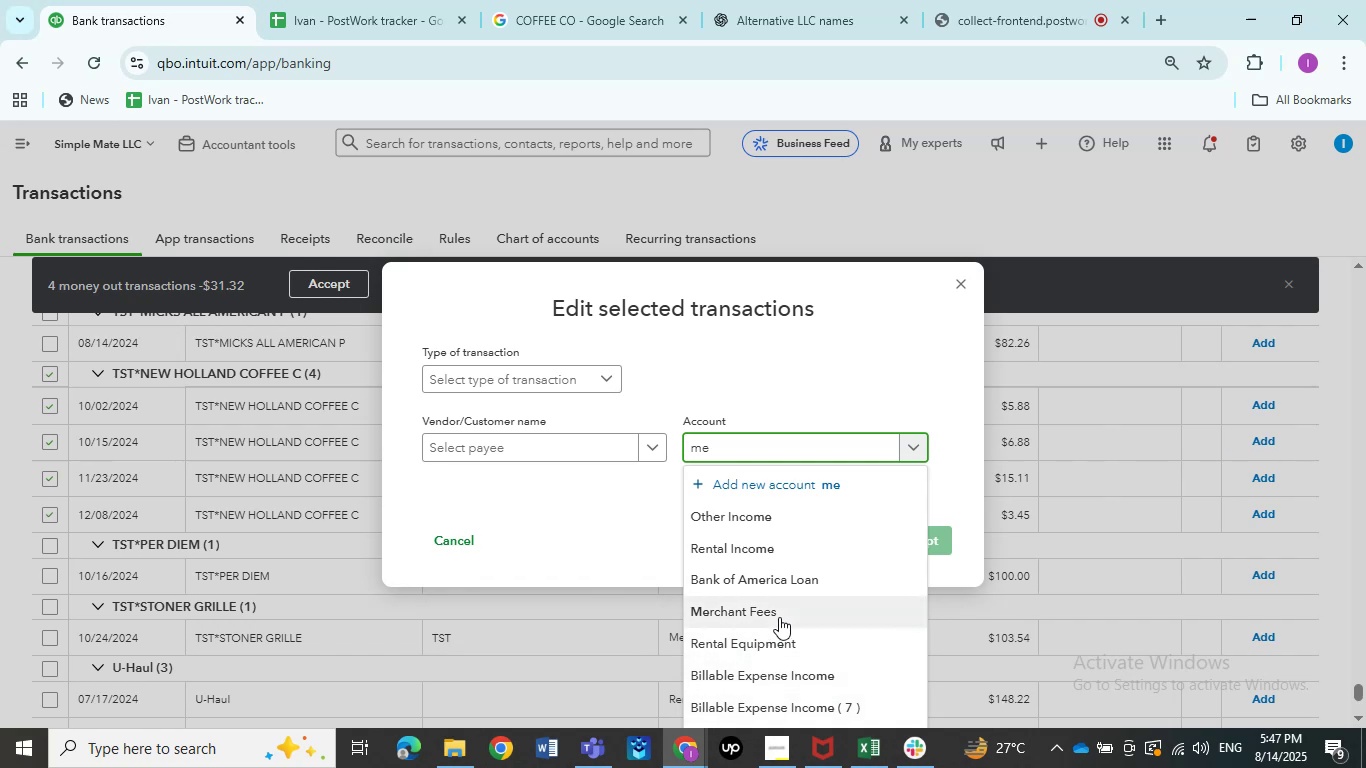 
key(A)
 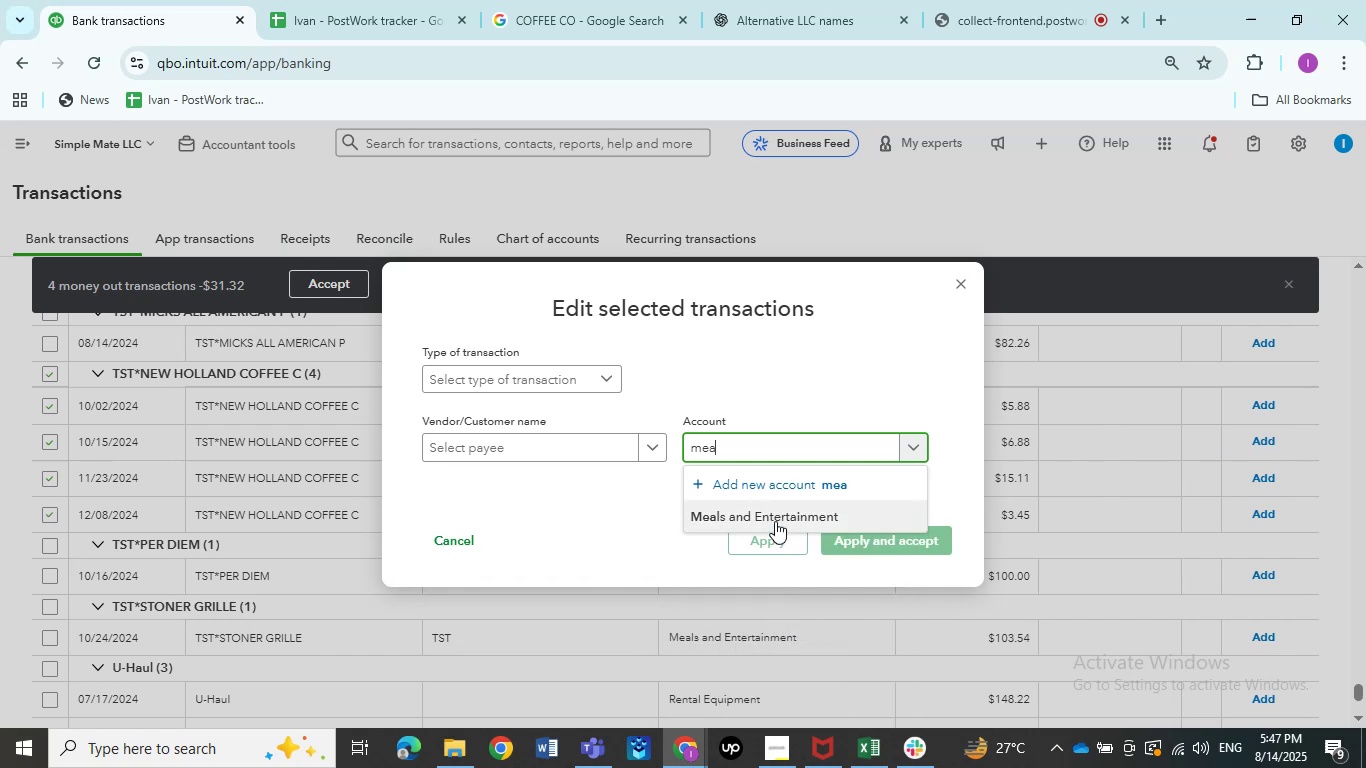 
left_click([775, 517])
 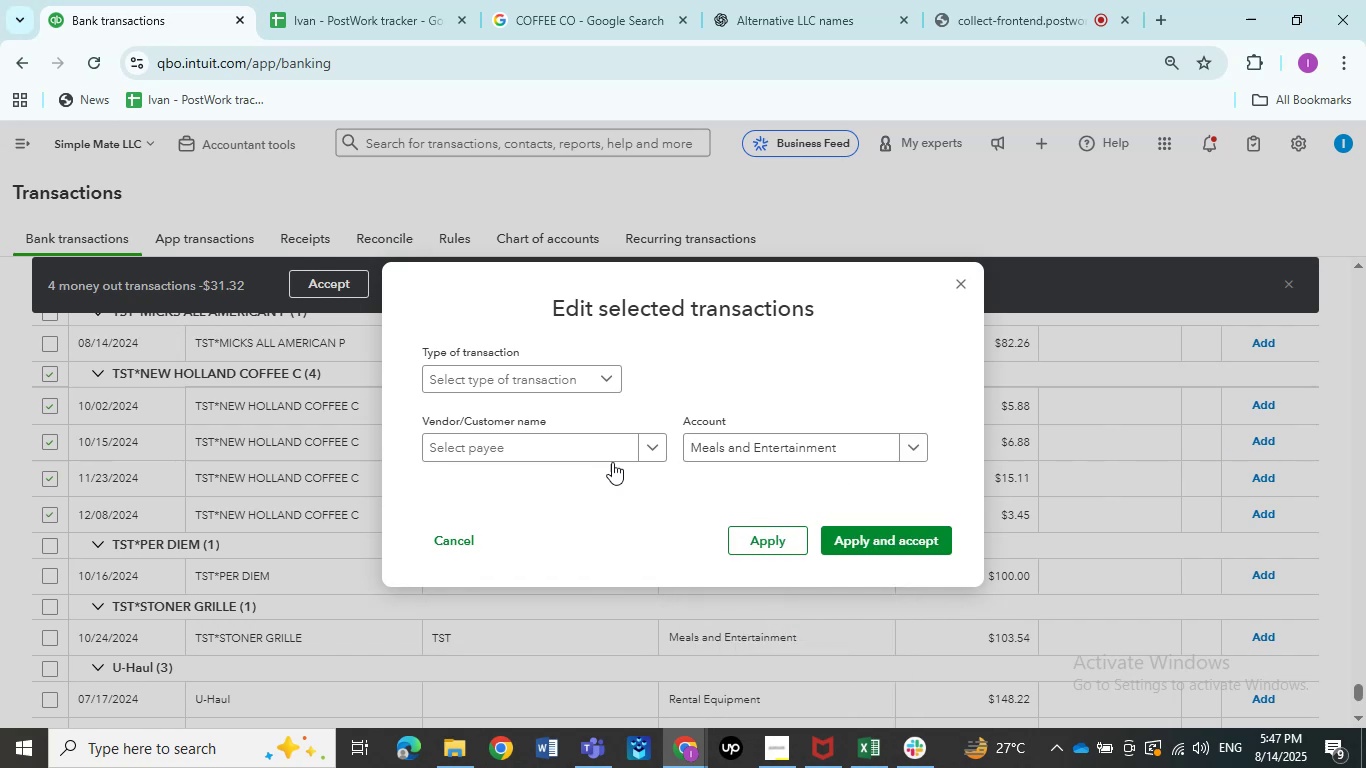 
left_click([585, 441])
 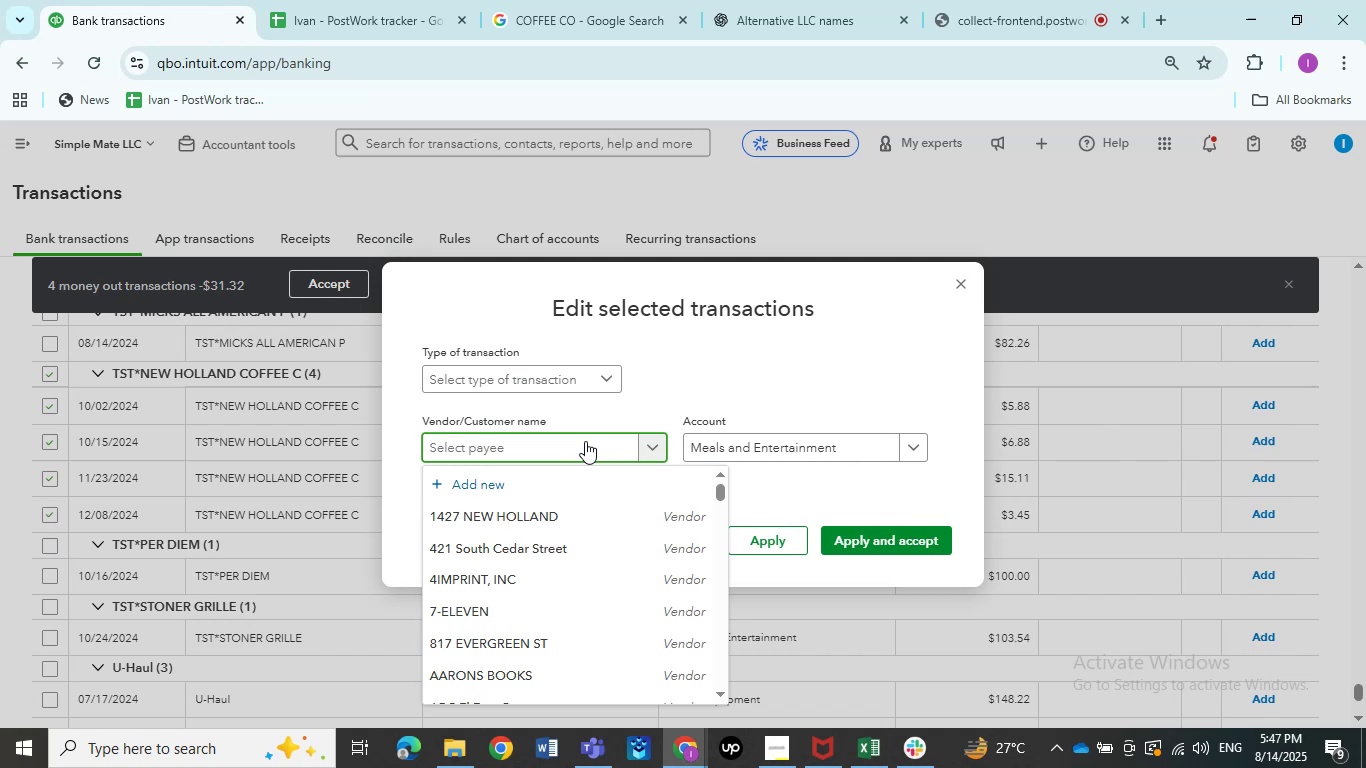 
type(ts)
 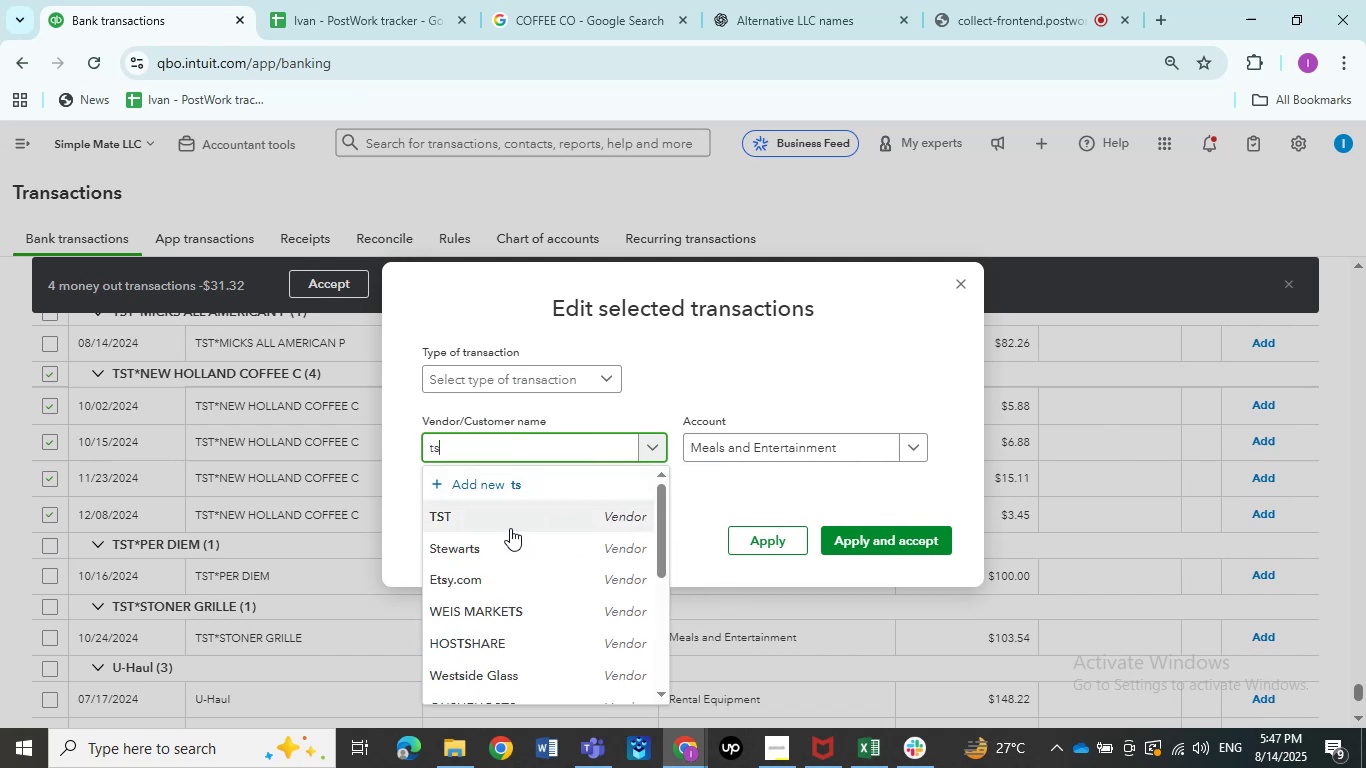 
left_click([508, 527])
 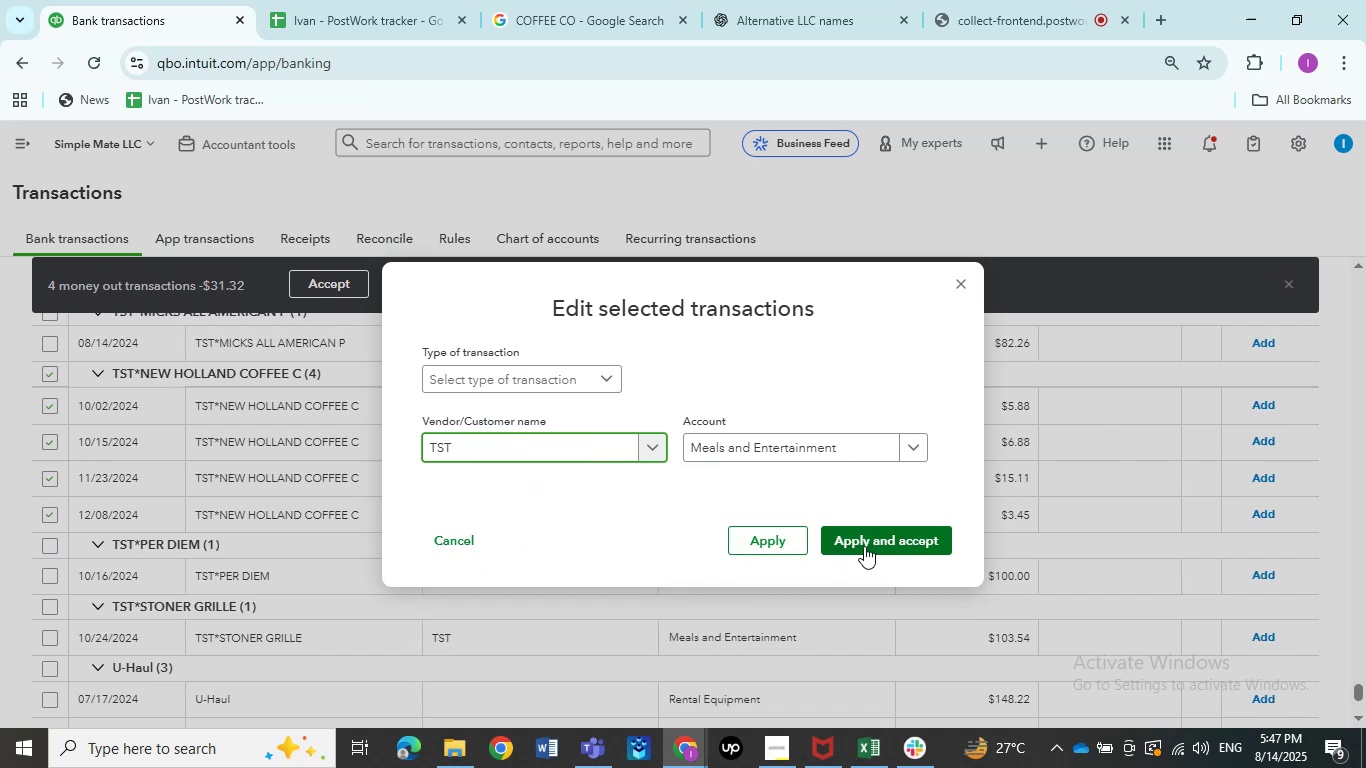 
left_click([866, 545])
 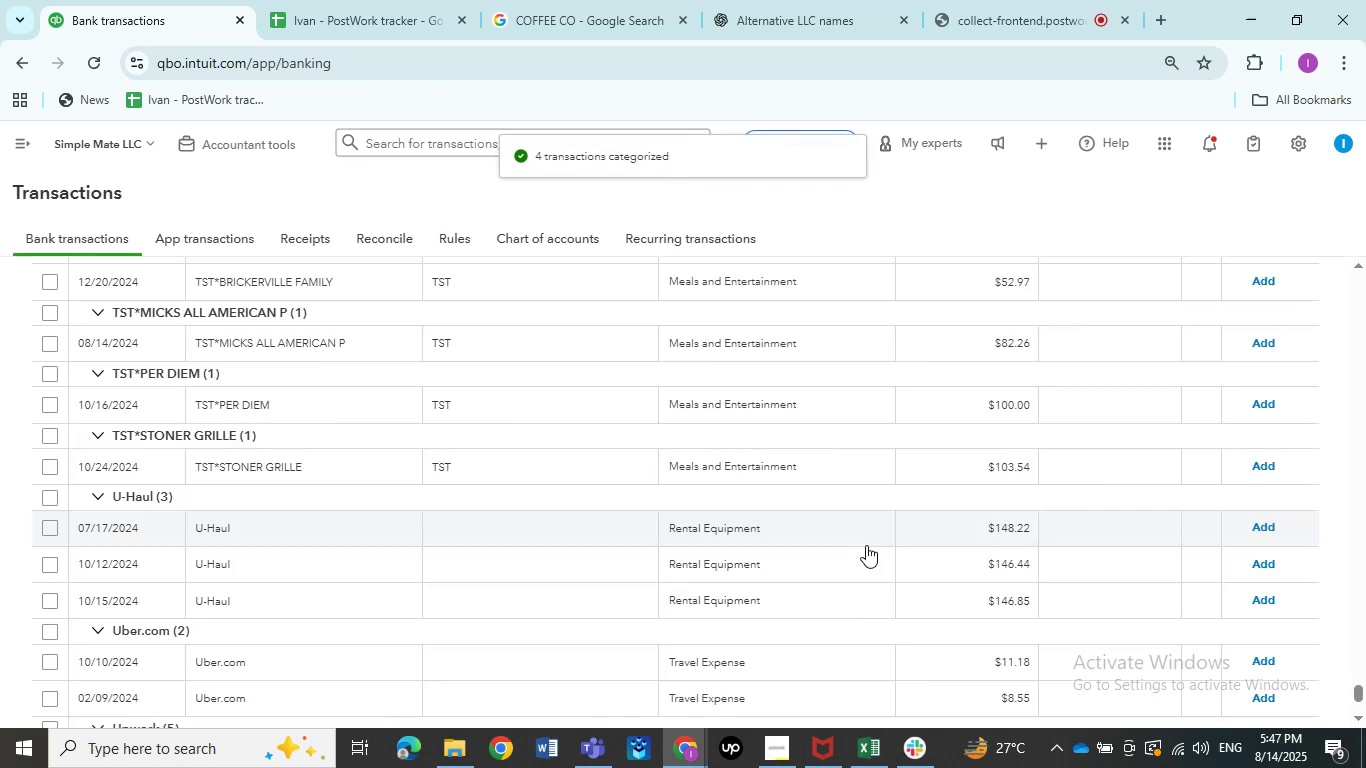 
wait(7.92)
 